 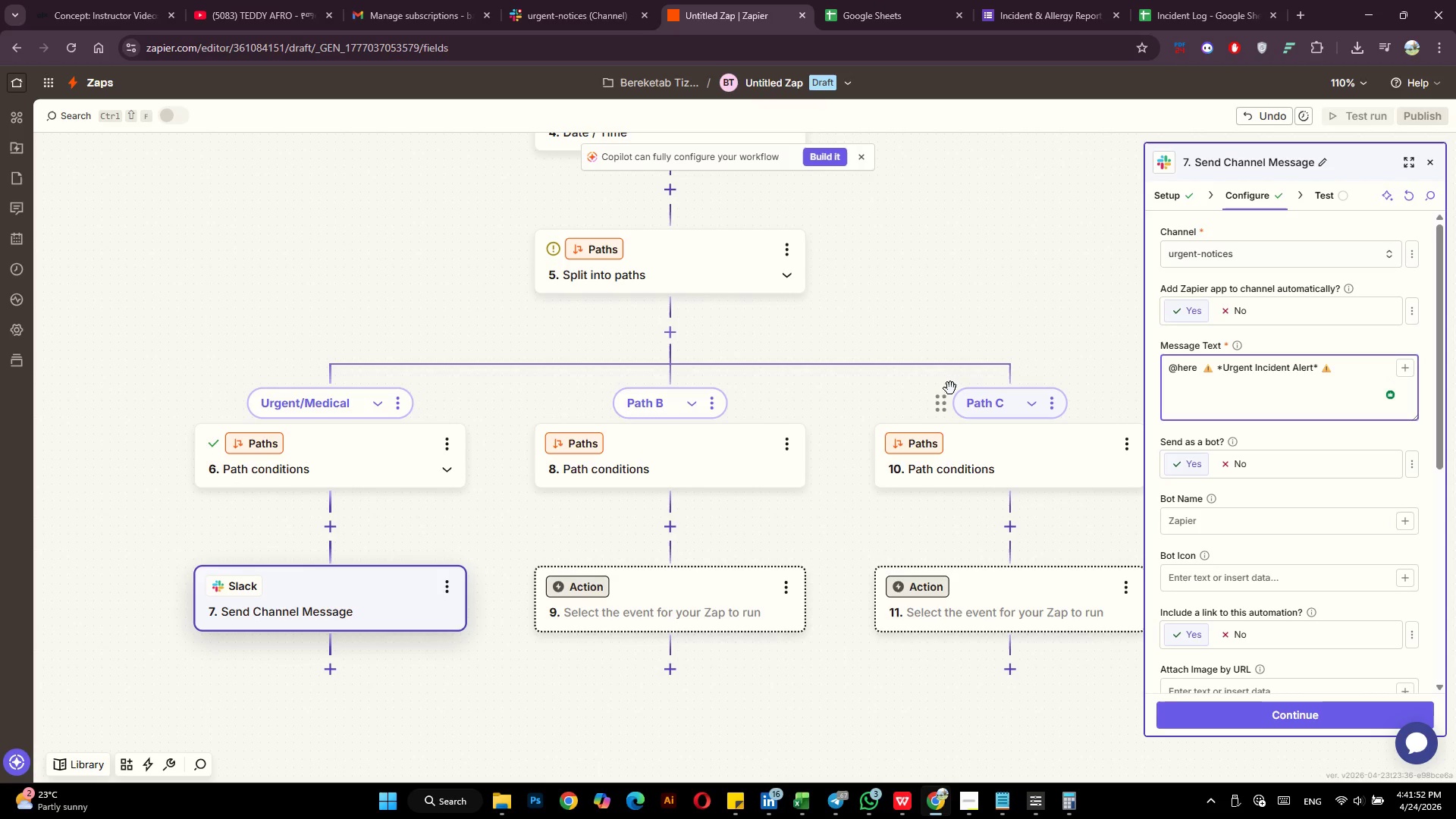 
key(Enter)
 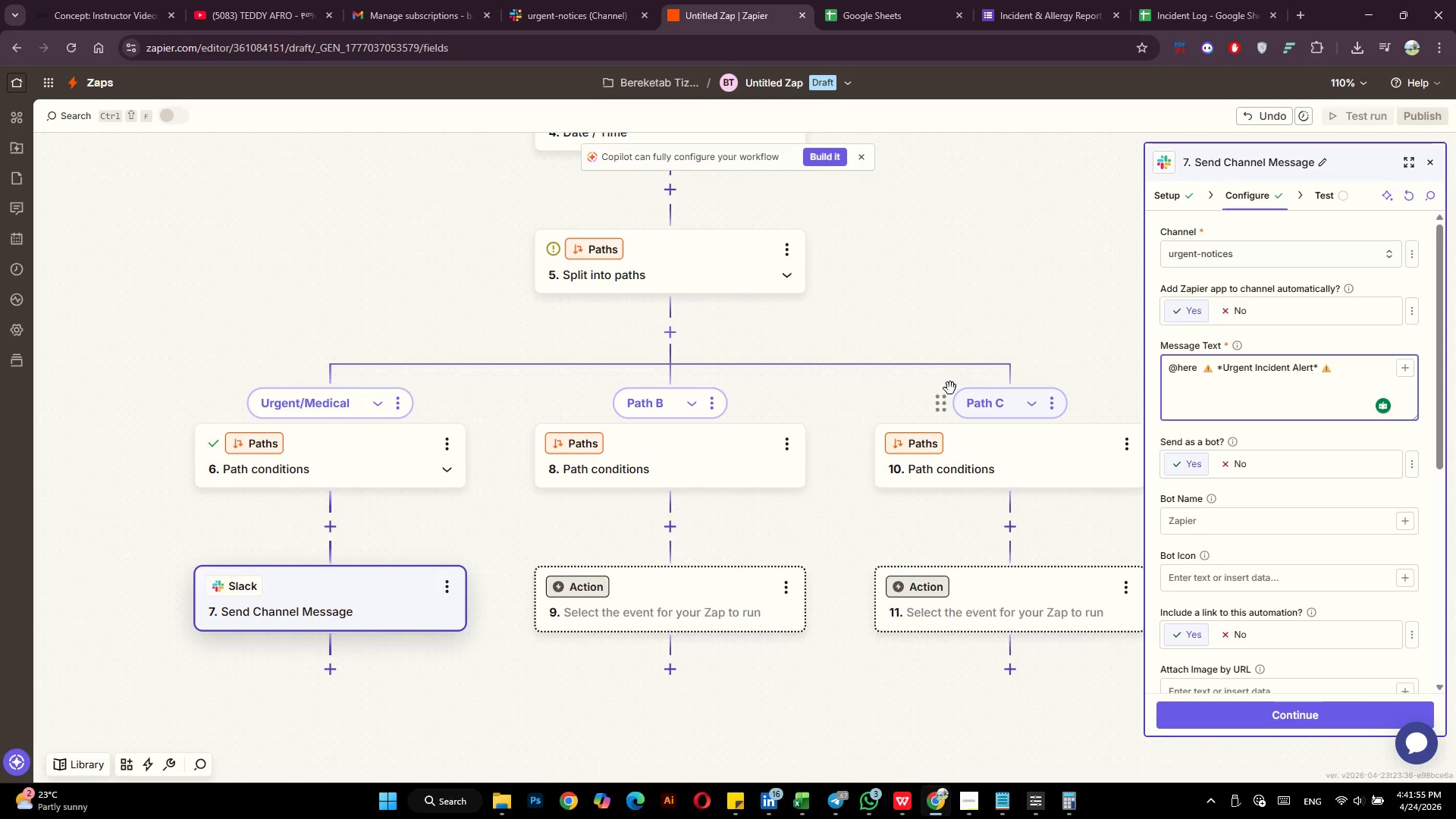 
type(*Student:*)
 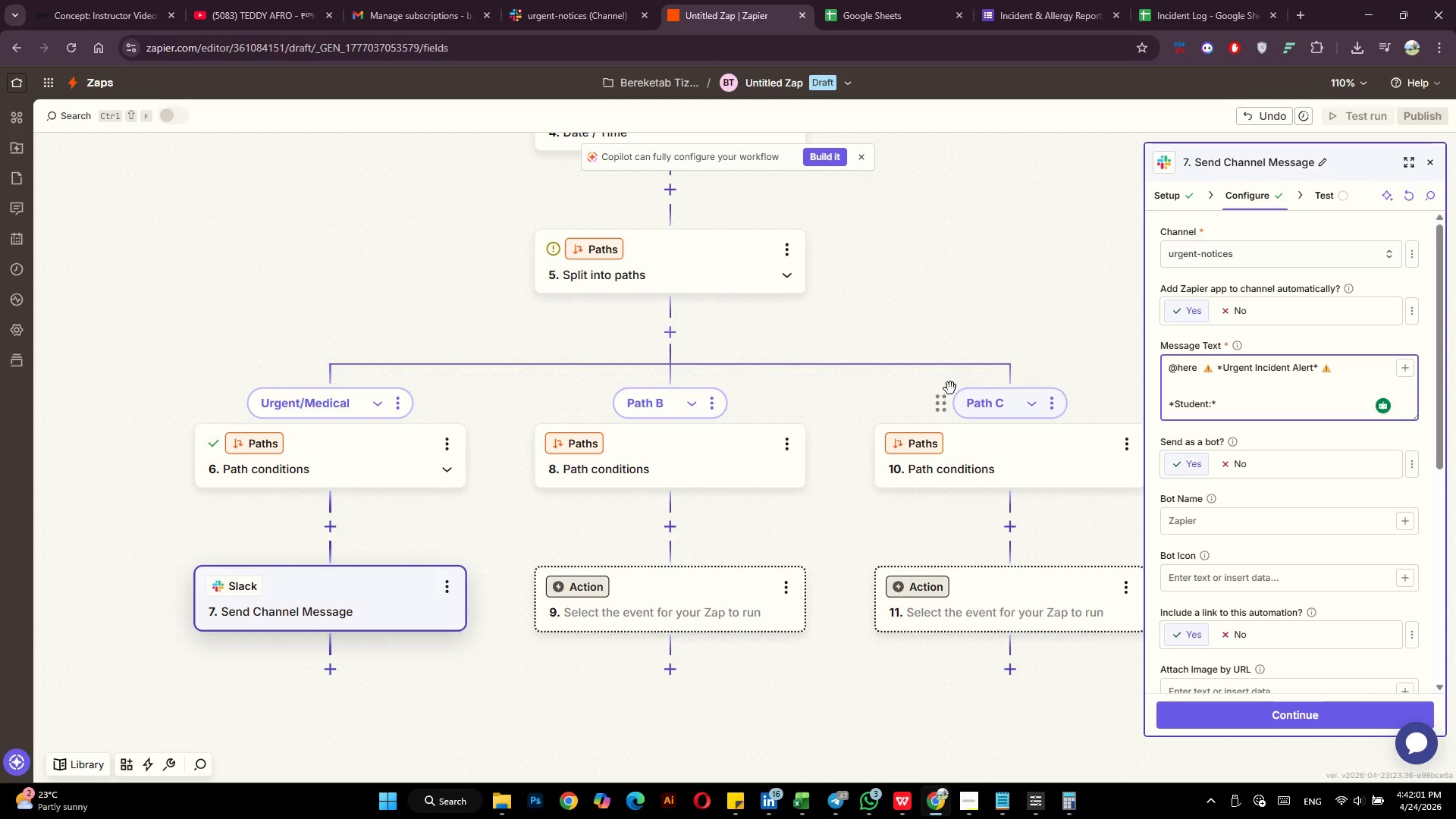 
key(Enter)
 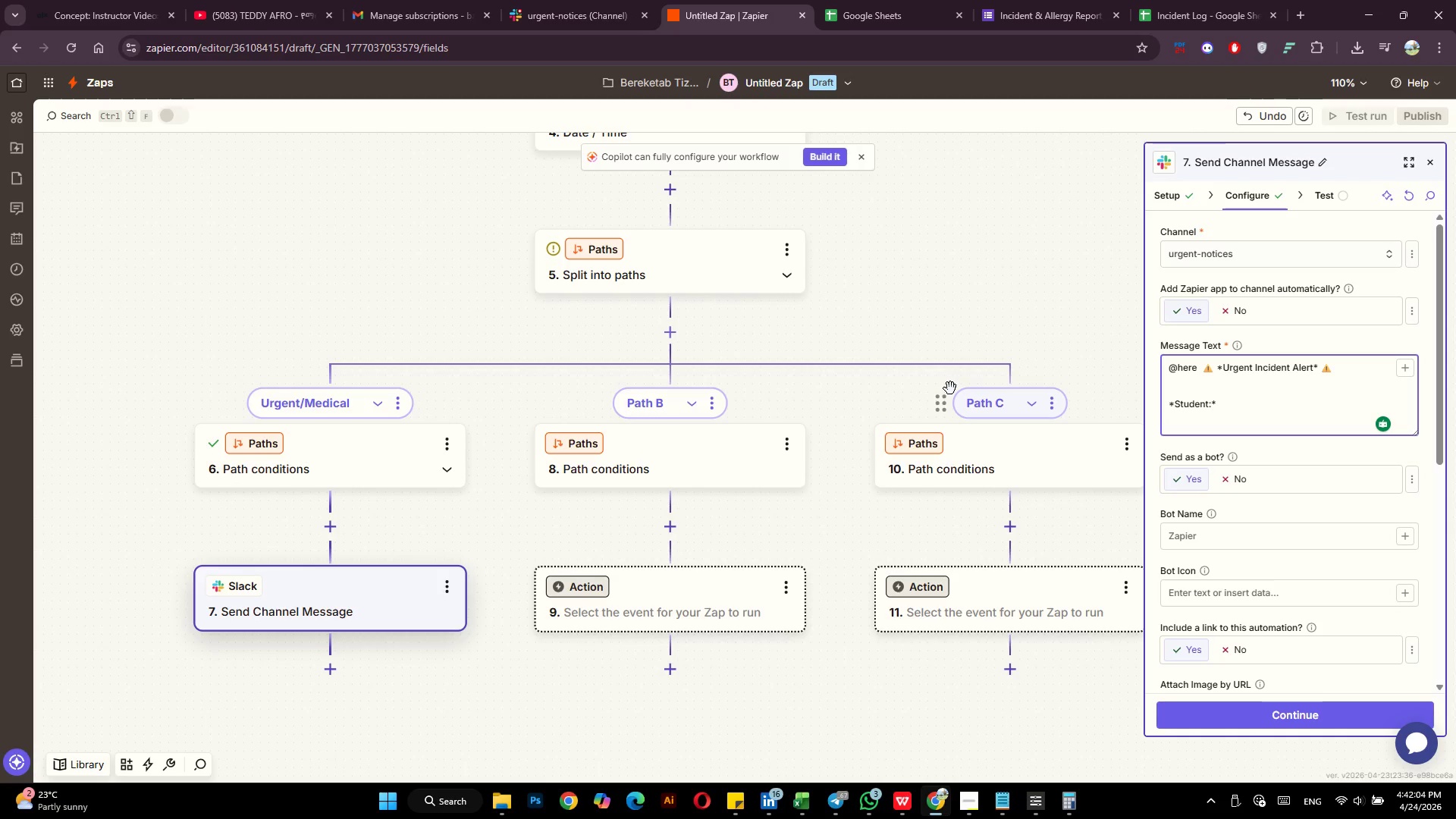 
type(C)
key(Backspace)
type(*Classroom:*)
 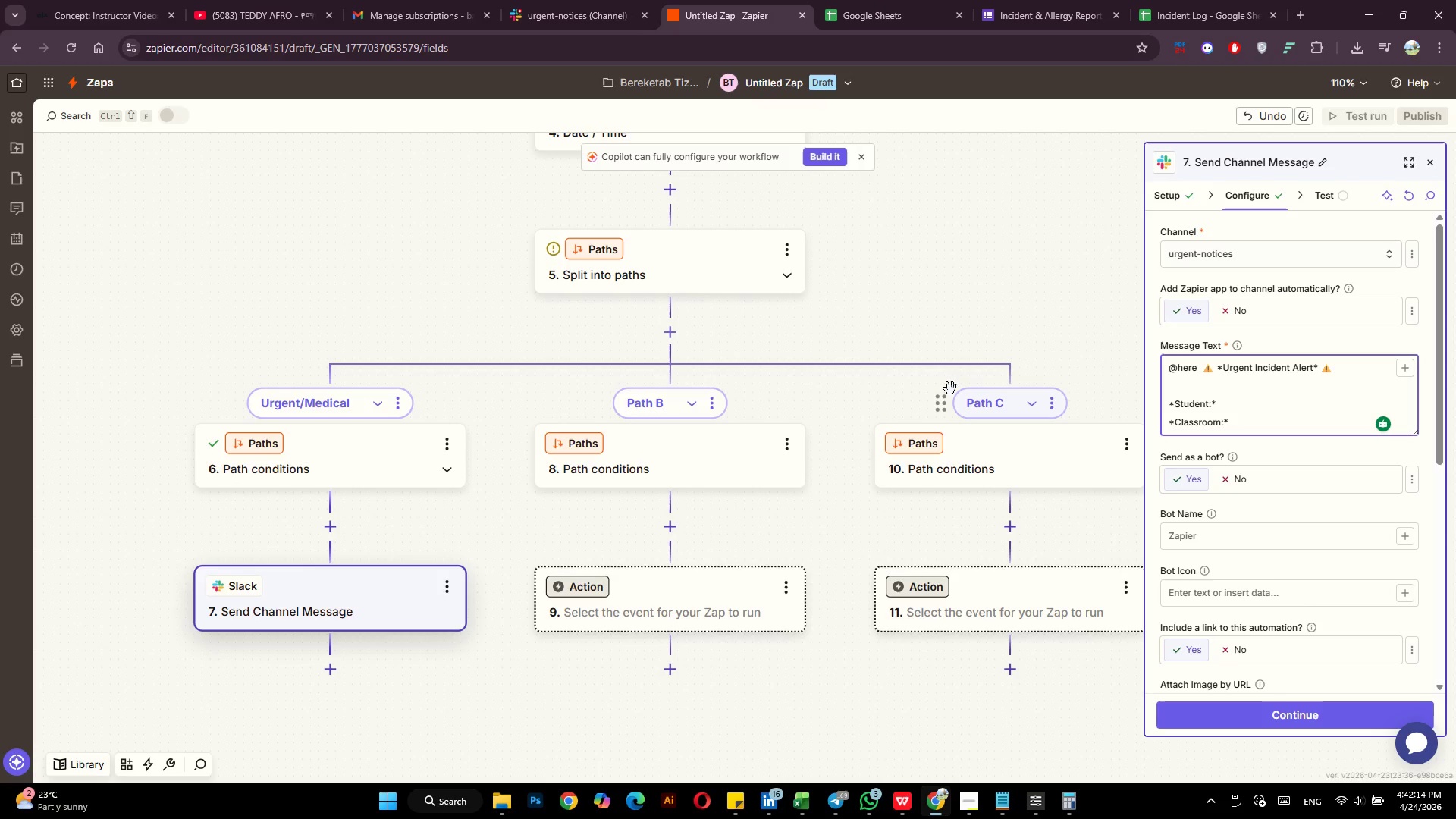 
key(Enter)
 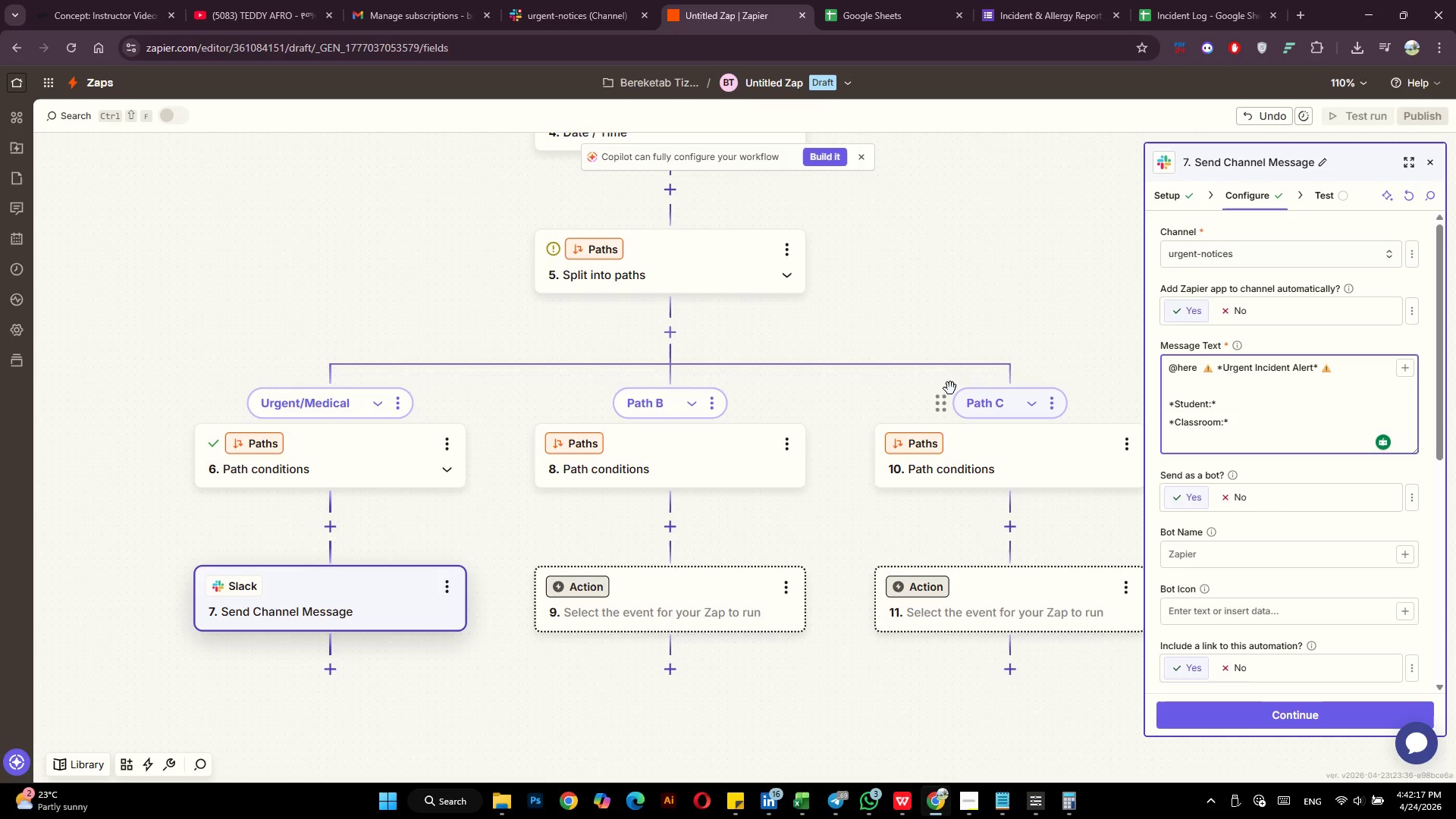 
key(ArrowLeft)
 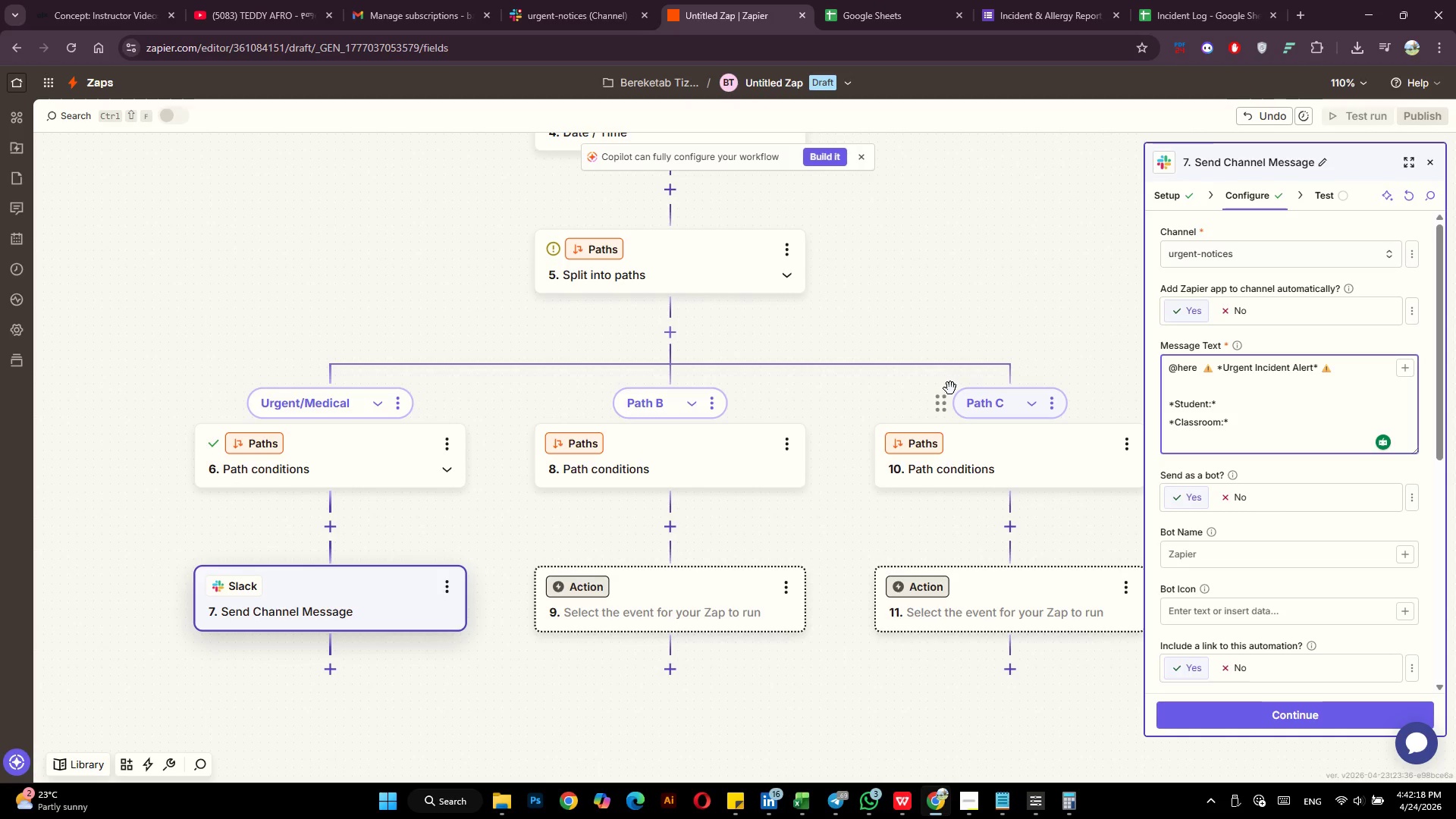 
key(Space)
 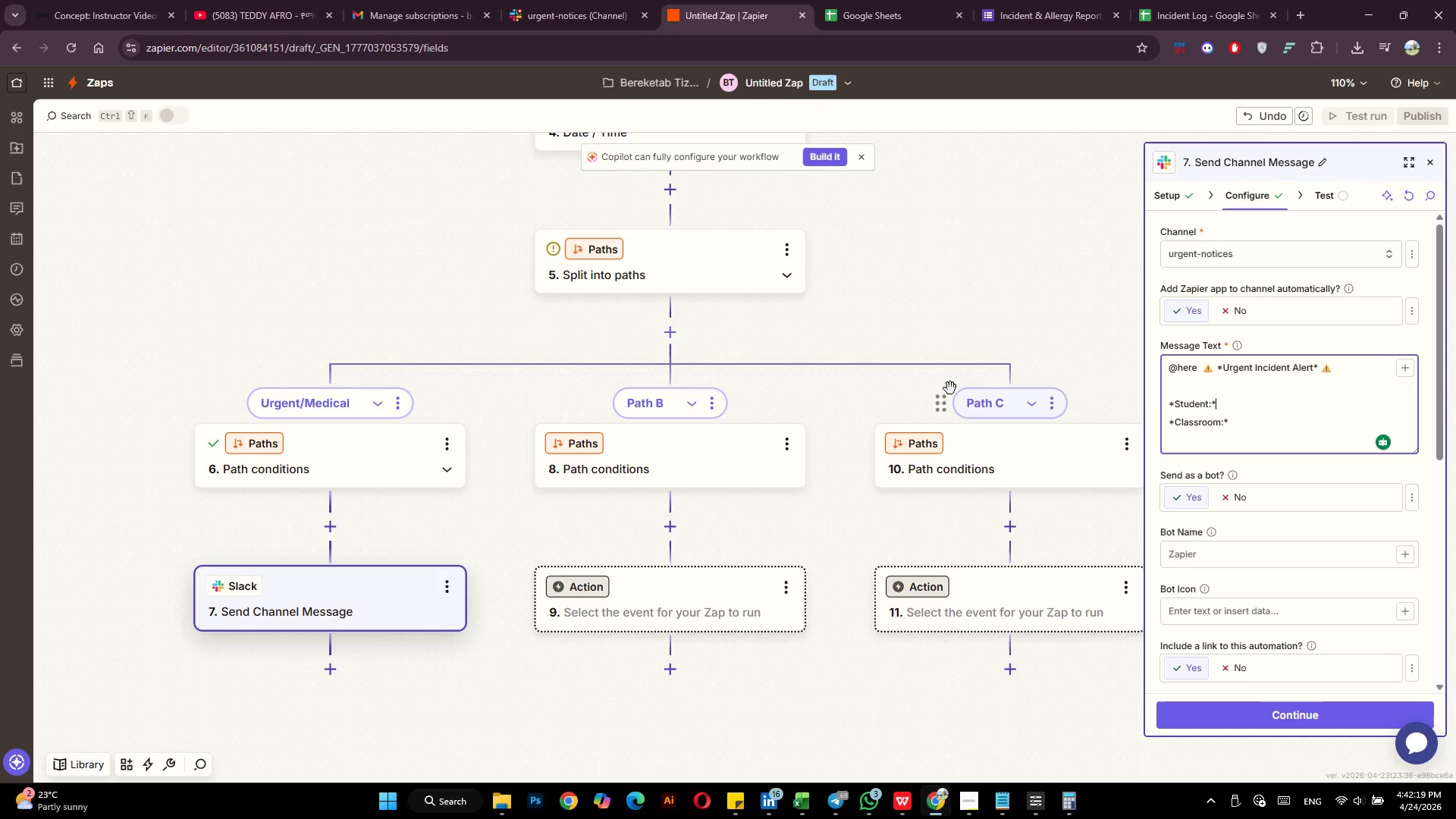 
key(ArrowUp)
 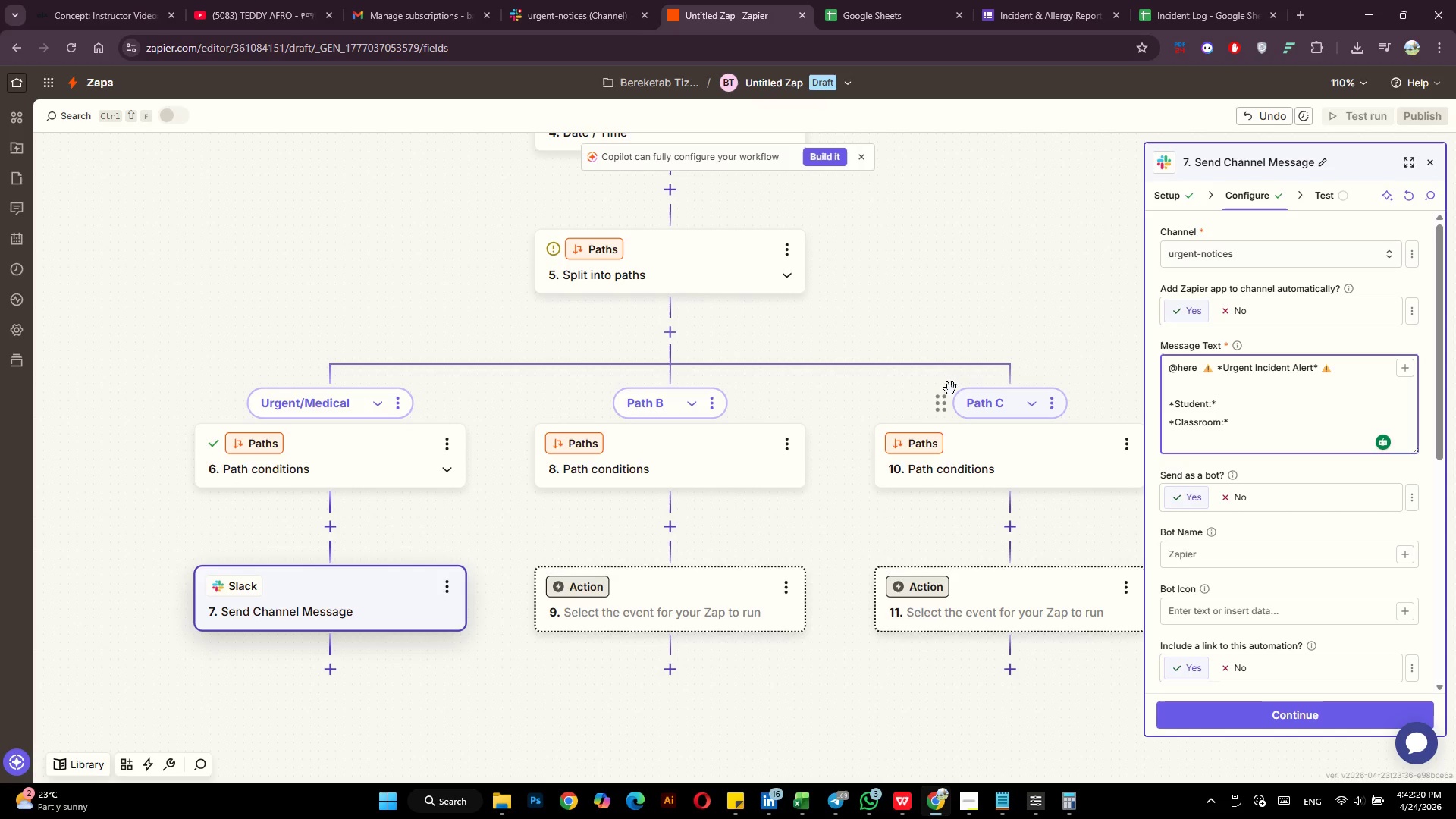 
key(Space)
 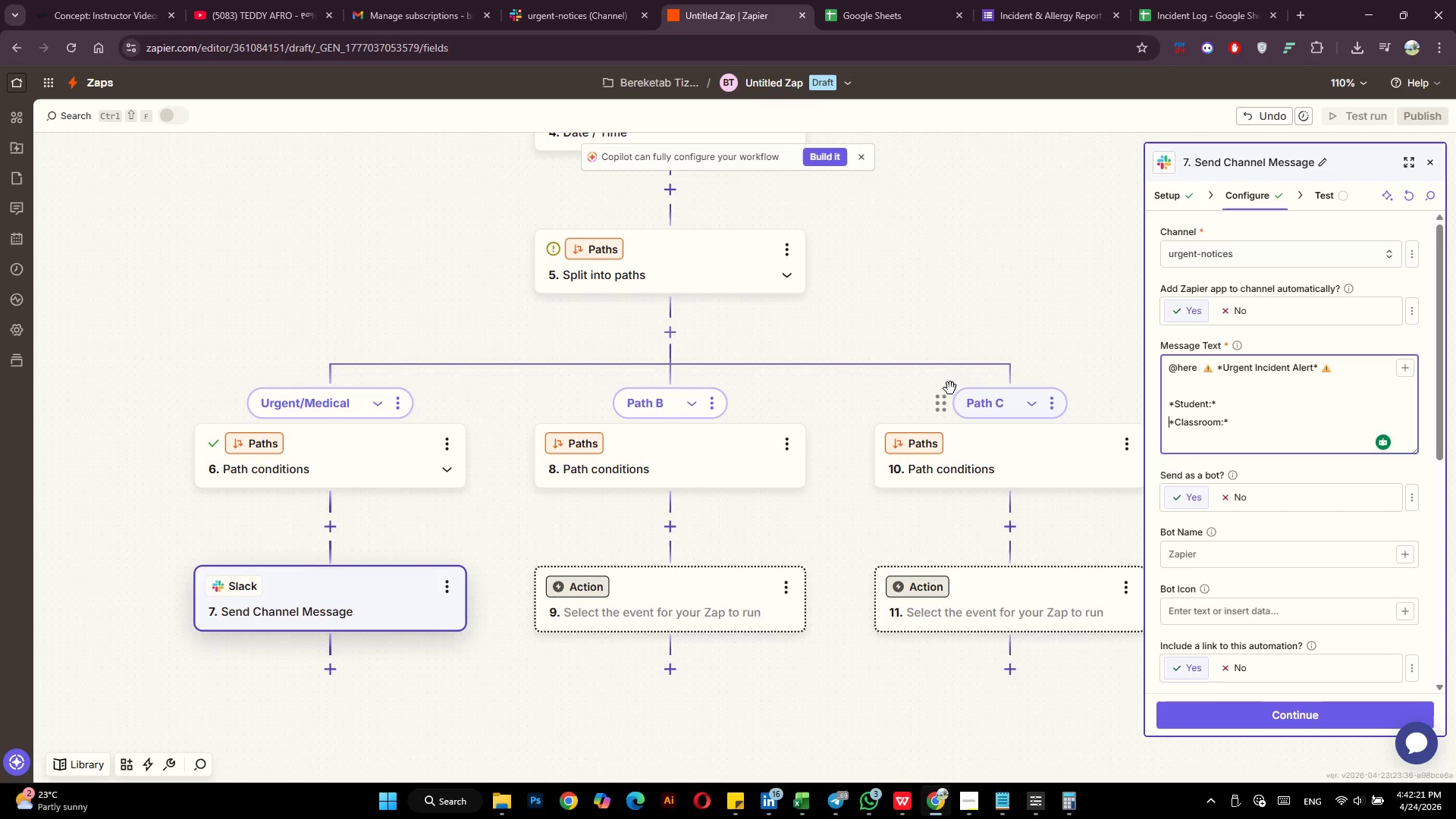 
key(ArrowRight)
 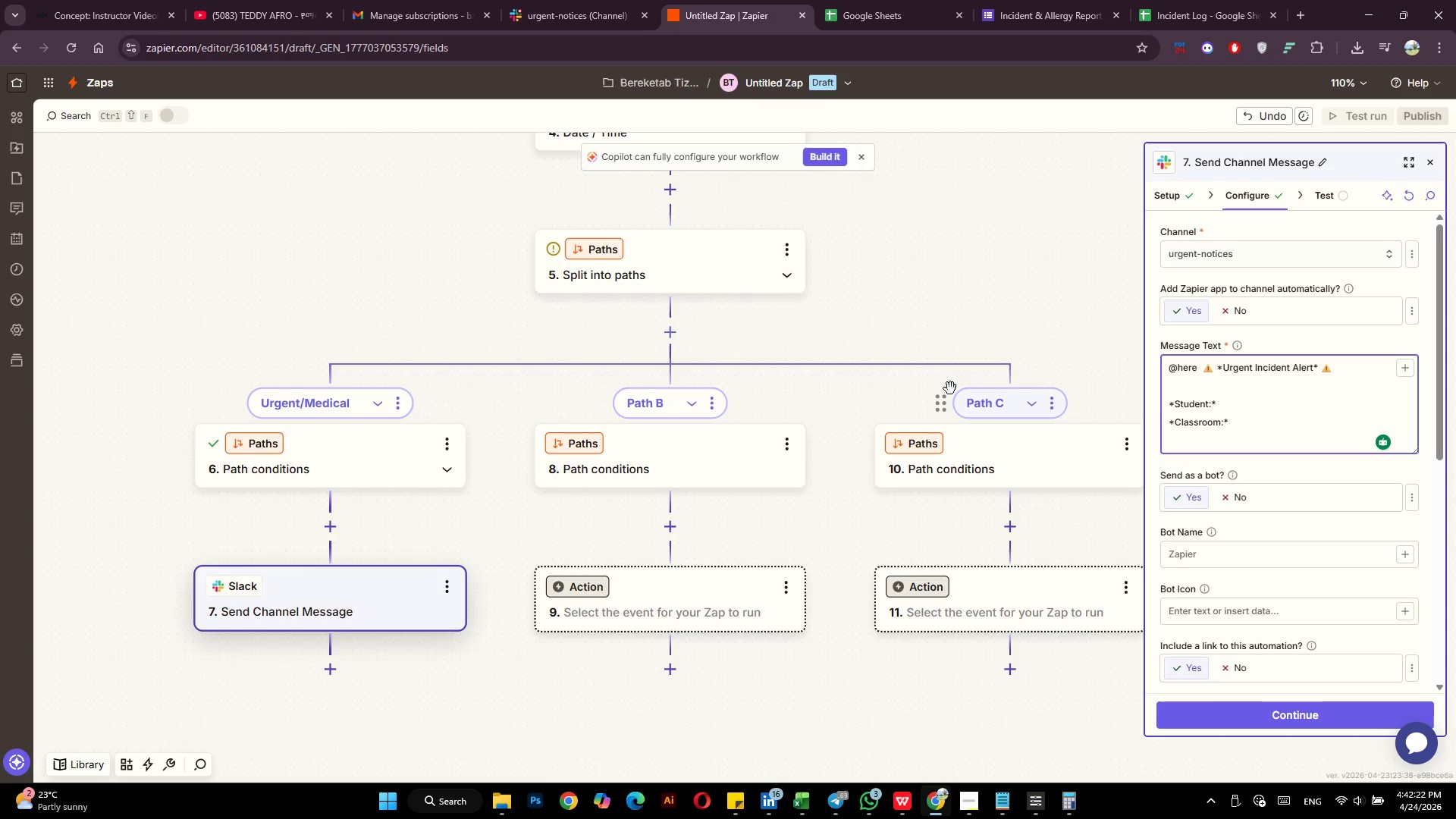 
key(ArrowRight)
 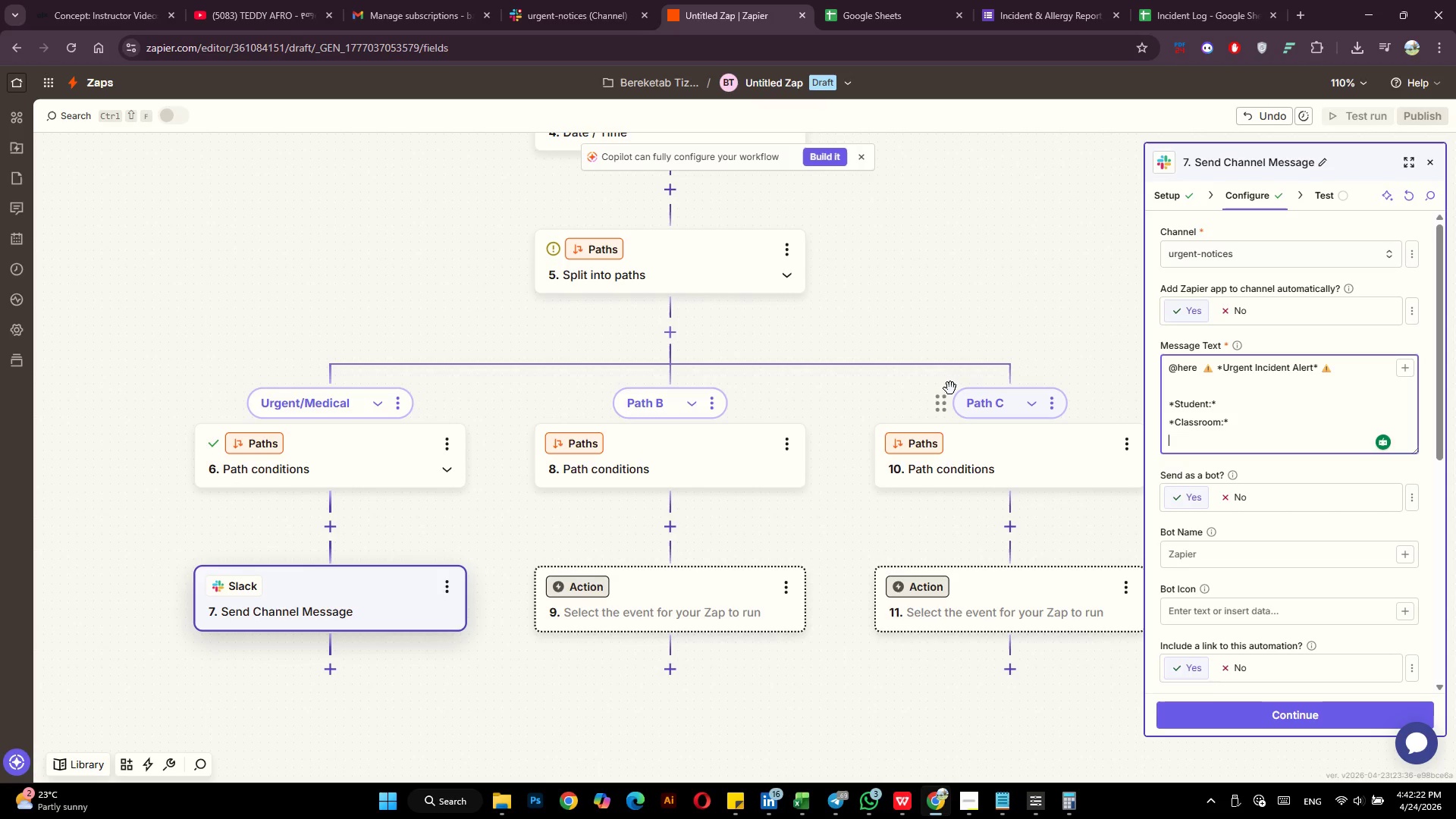 
key(ArrowDown)
 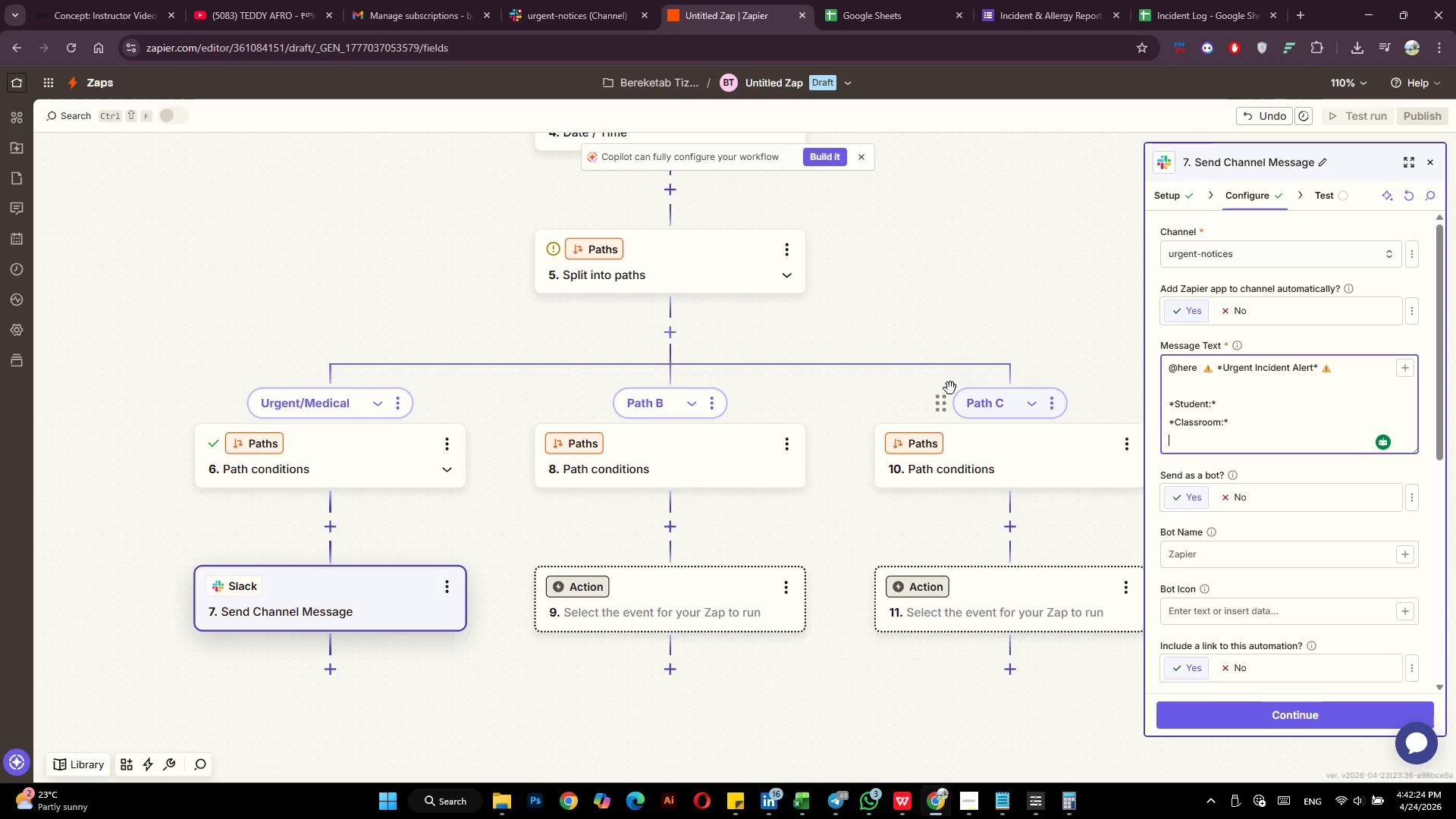 
type(T)
key(Backspace)
type(*ype*)
key(Backspace)
type(:)
 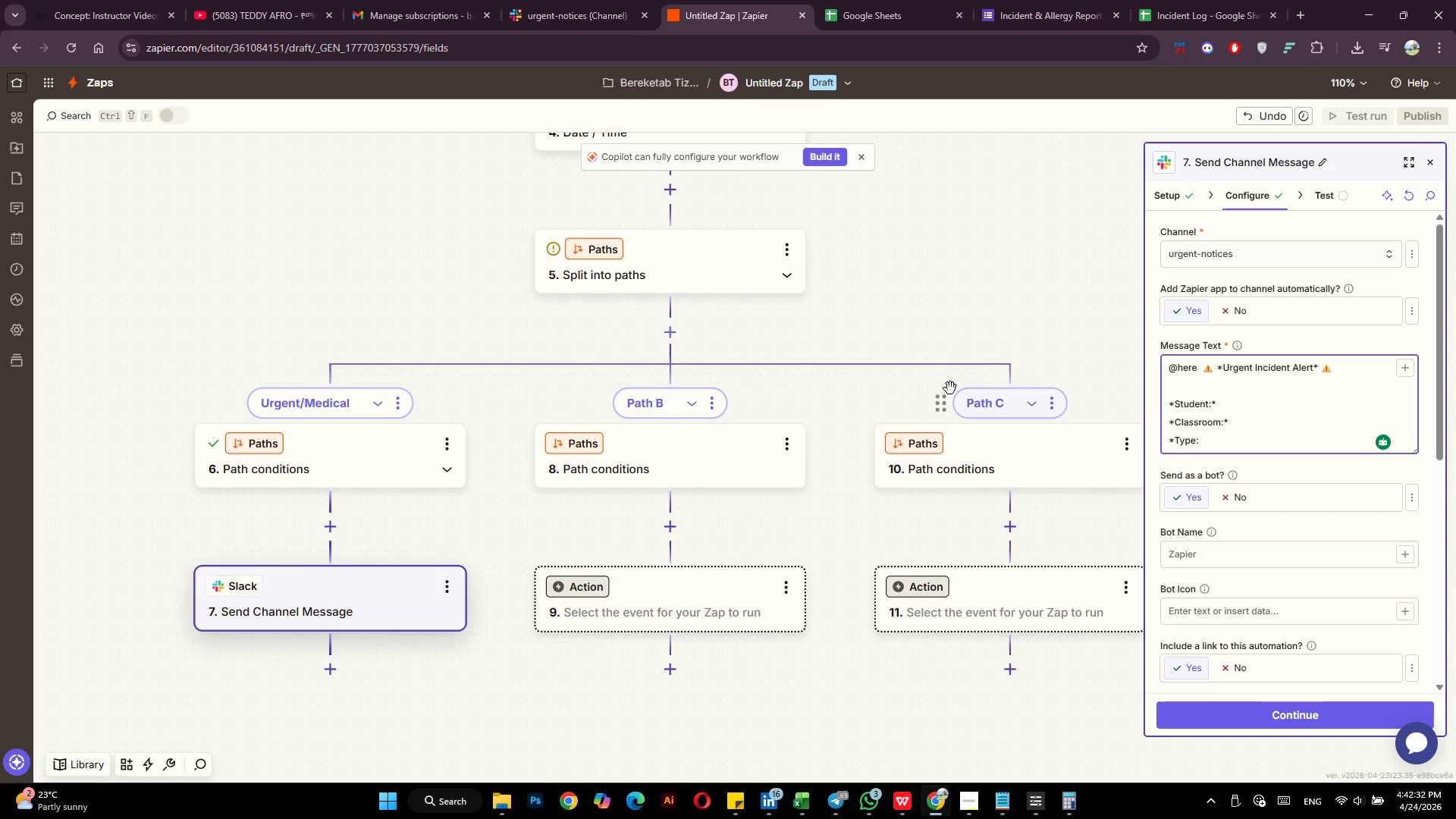 
key(Shift+8)
 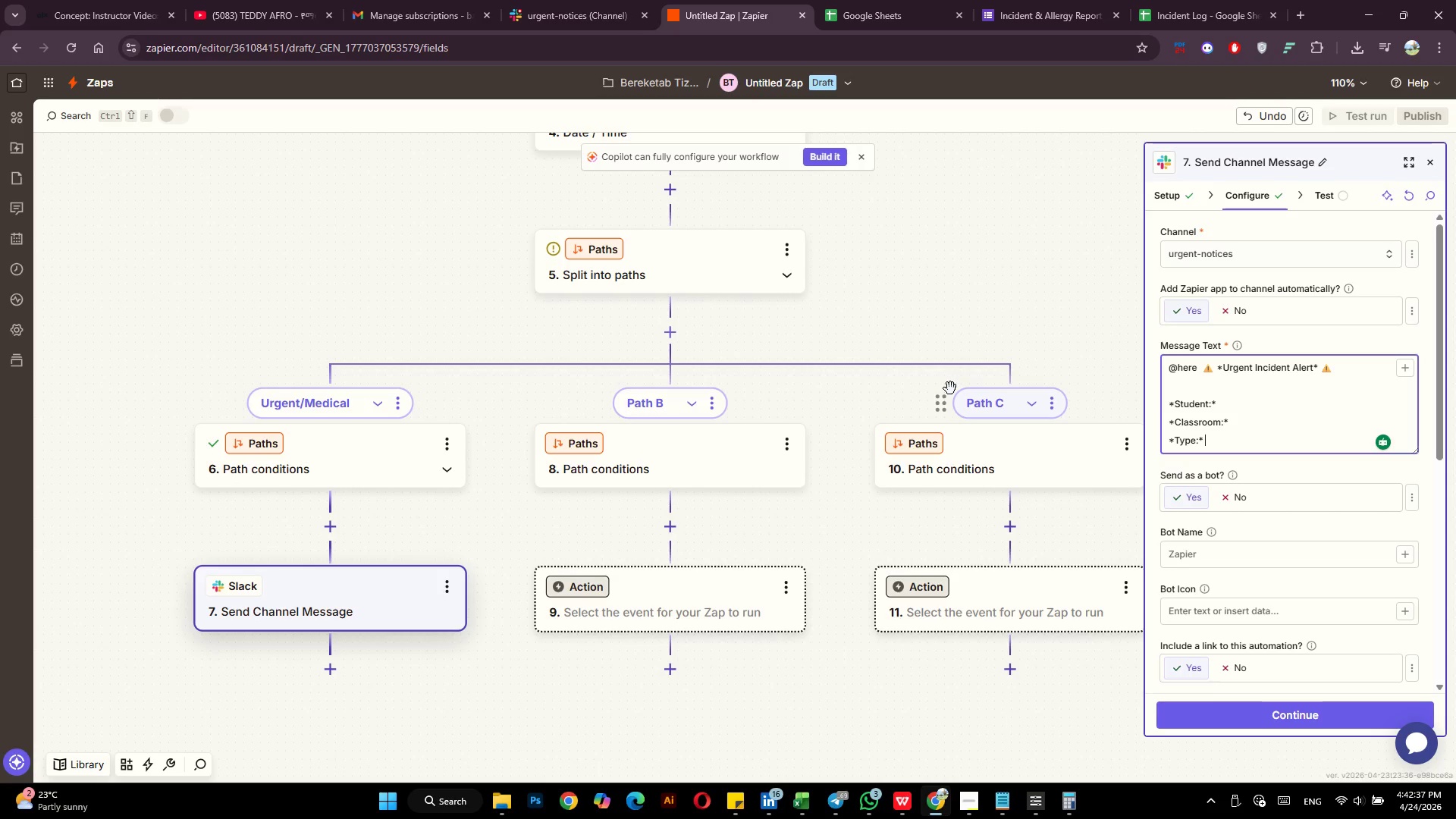 
key(Space)
 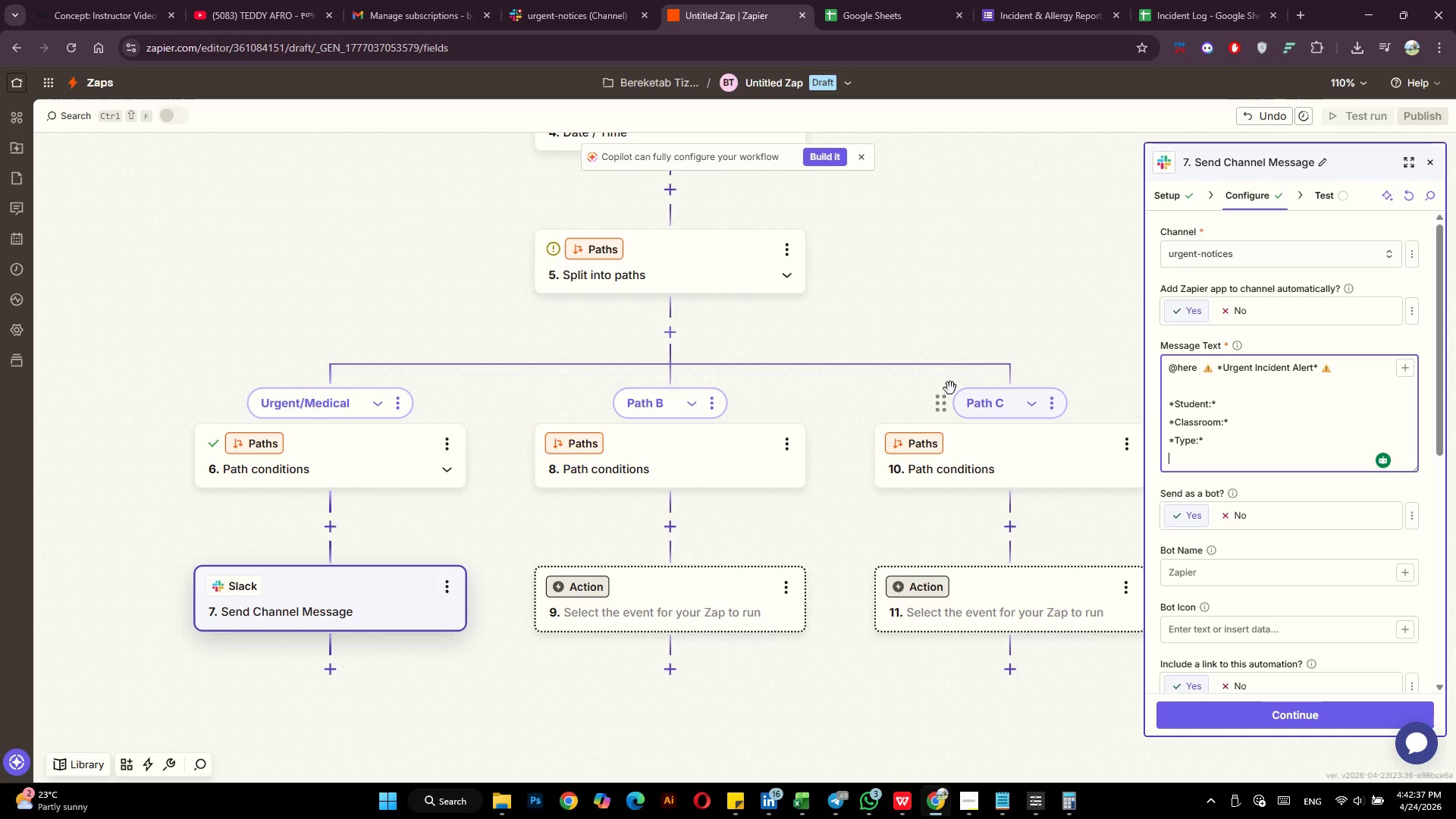 
key(Enter)
 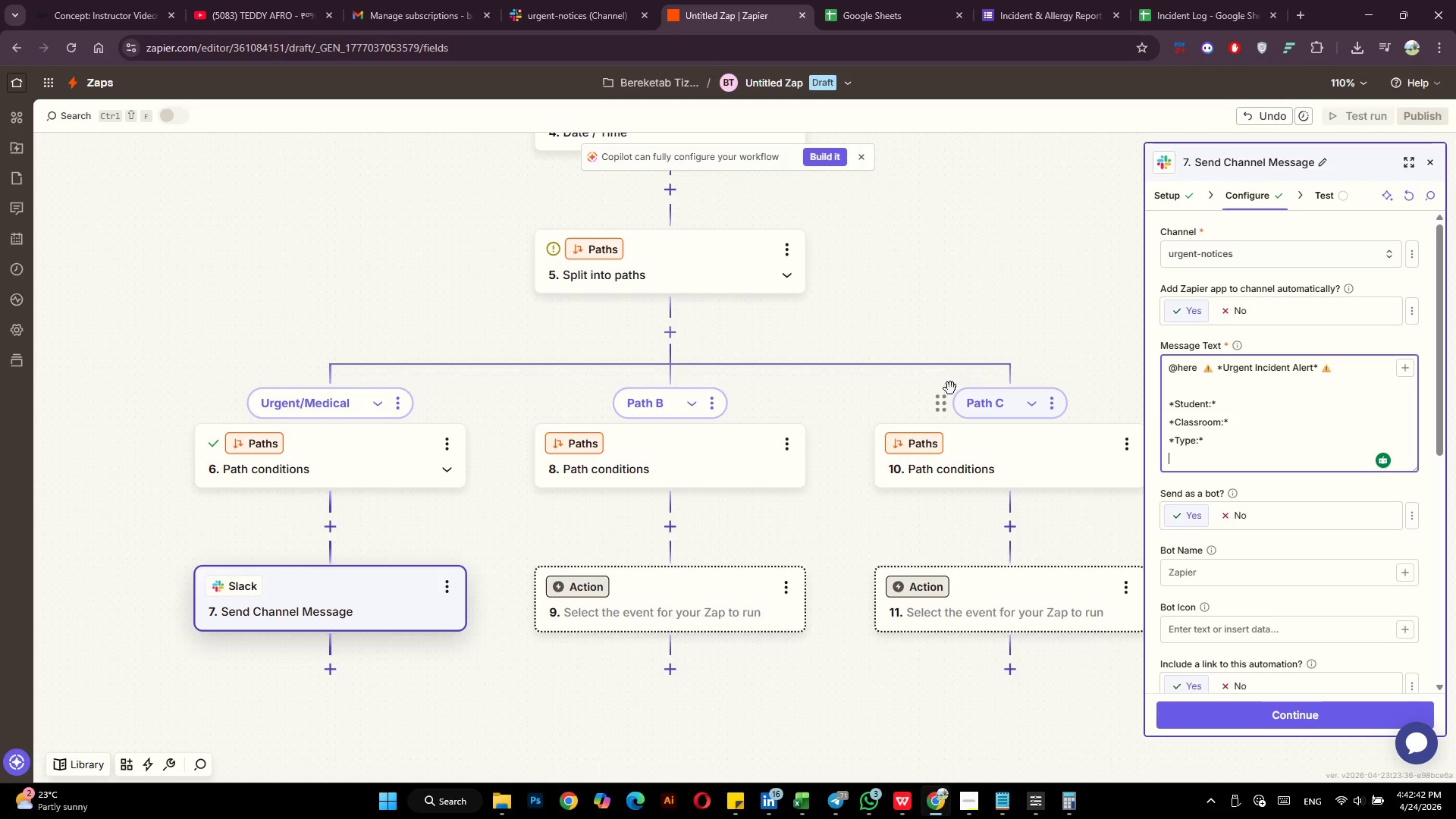 
wait(6.01)
 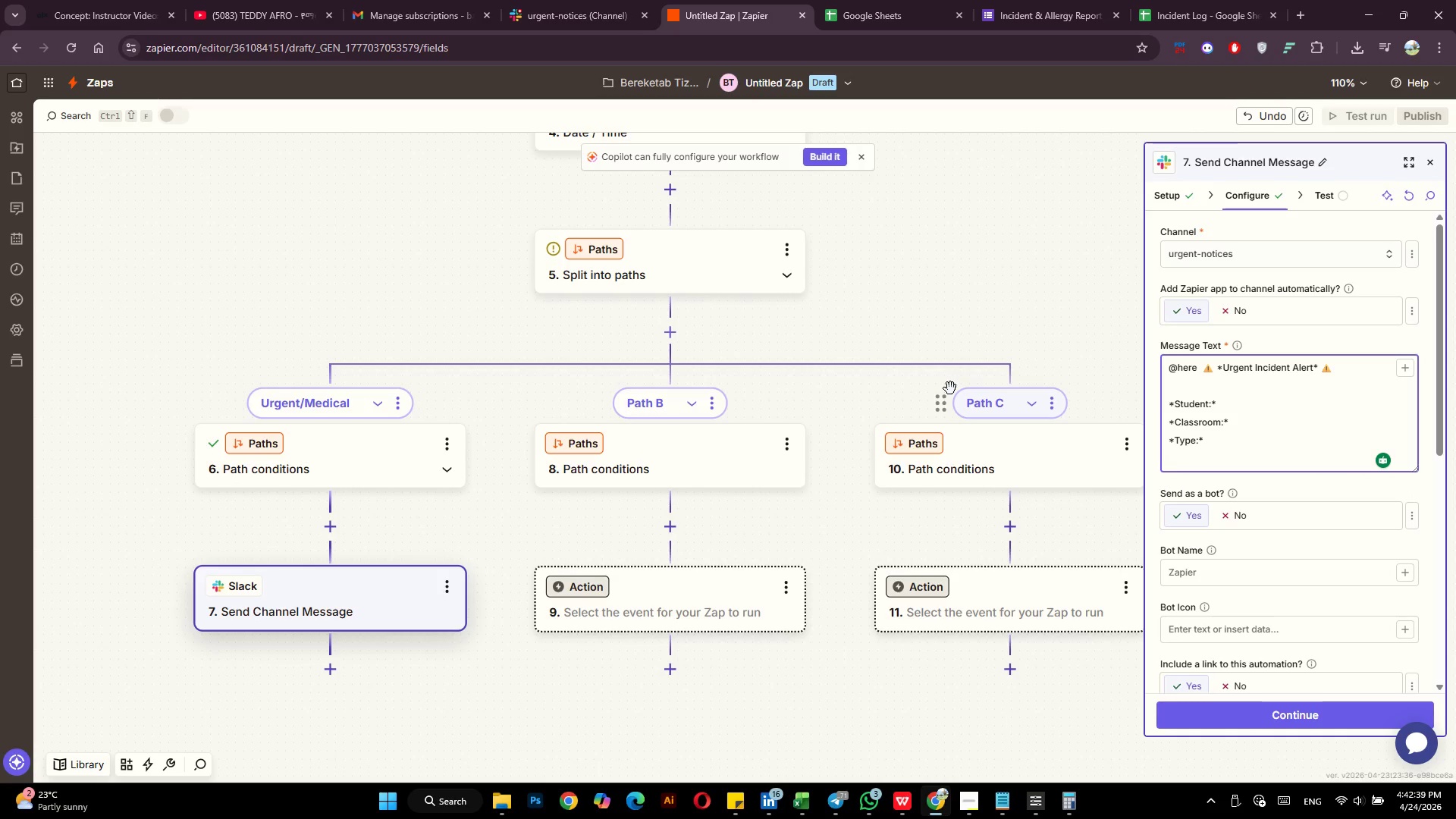 
type(*Date:*)
 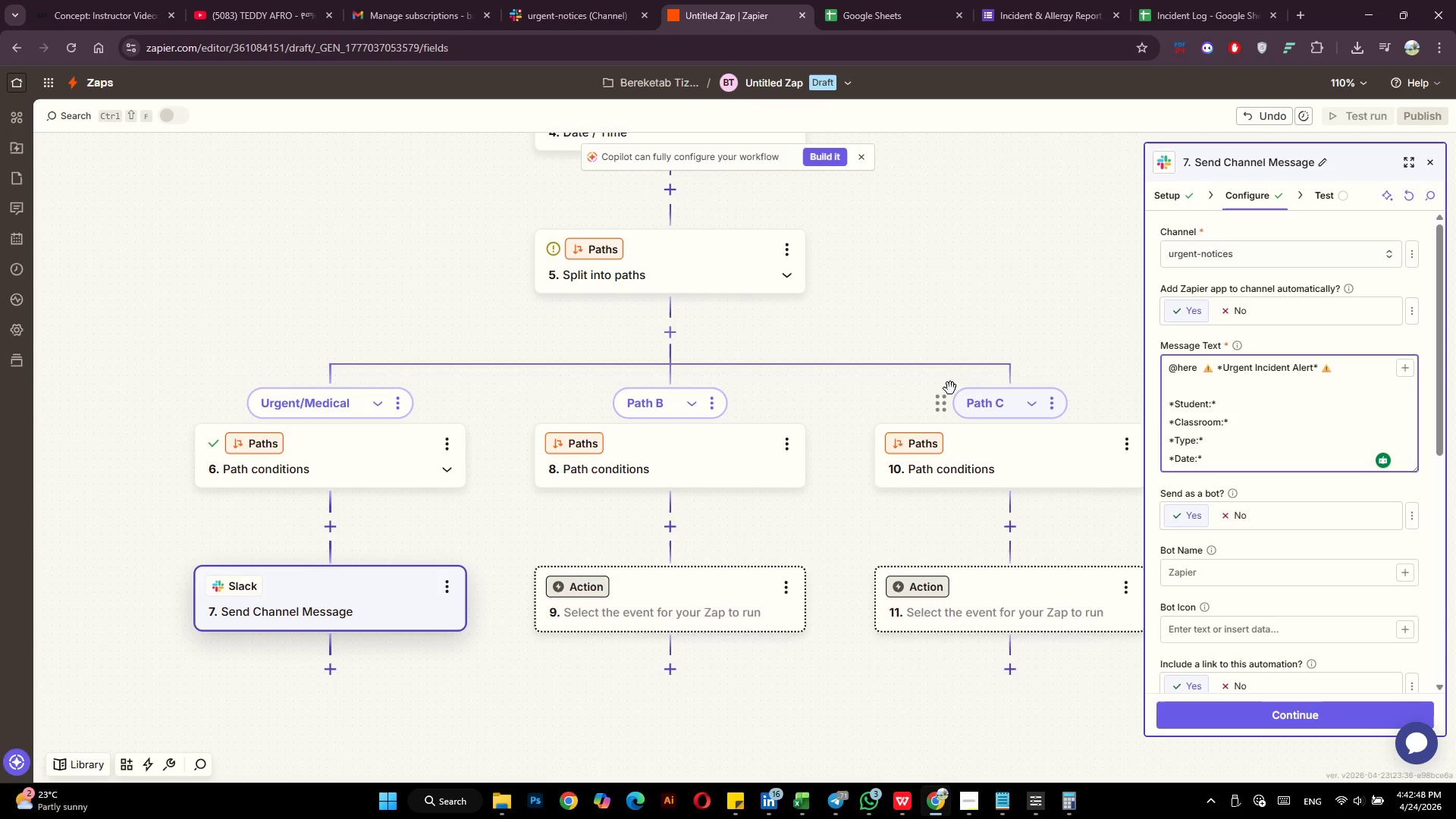 
wait(5.39)
 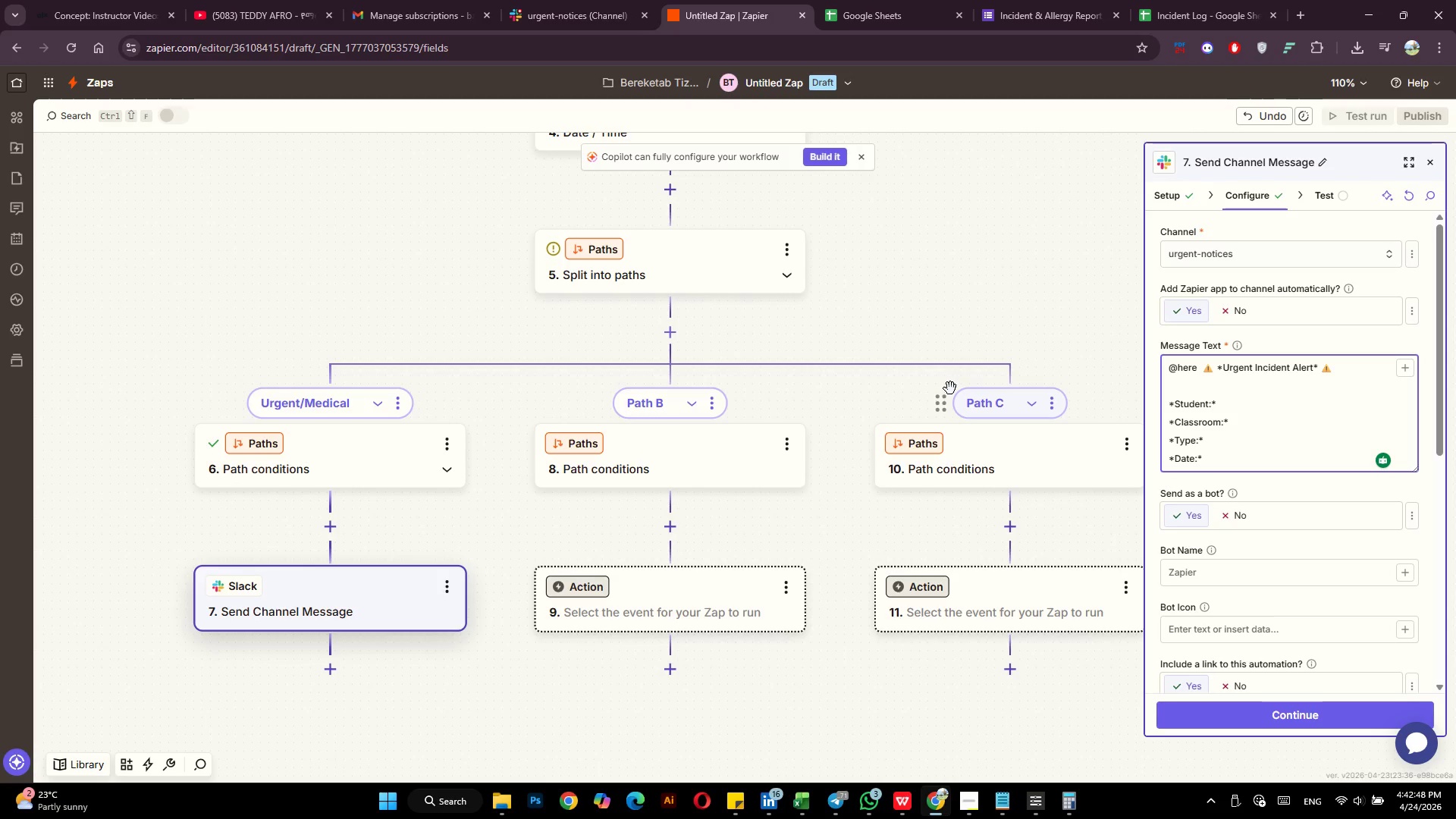 
key(Space)
 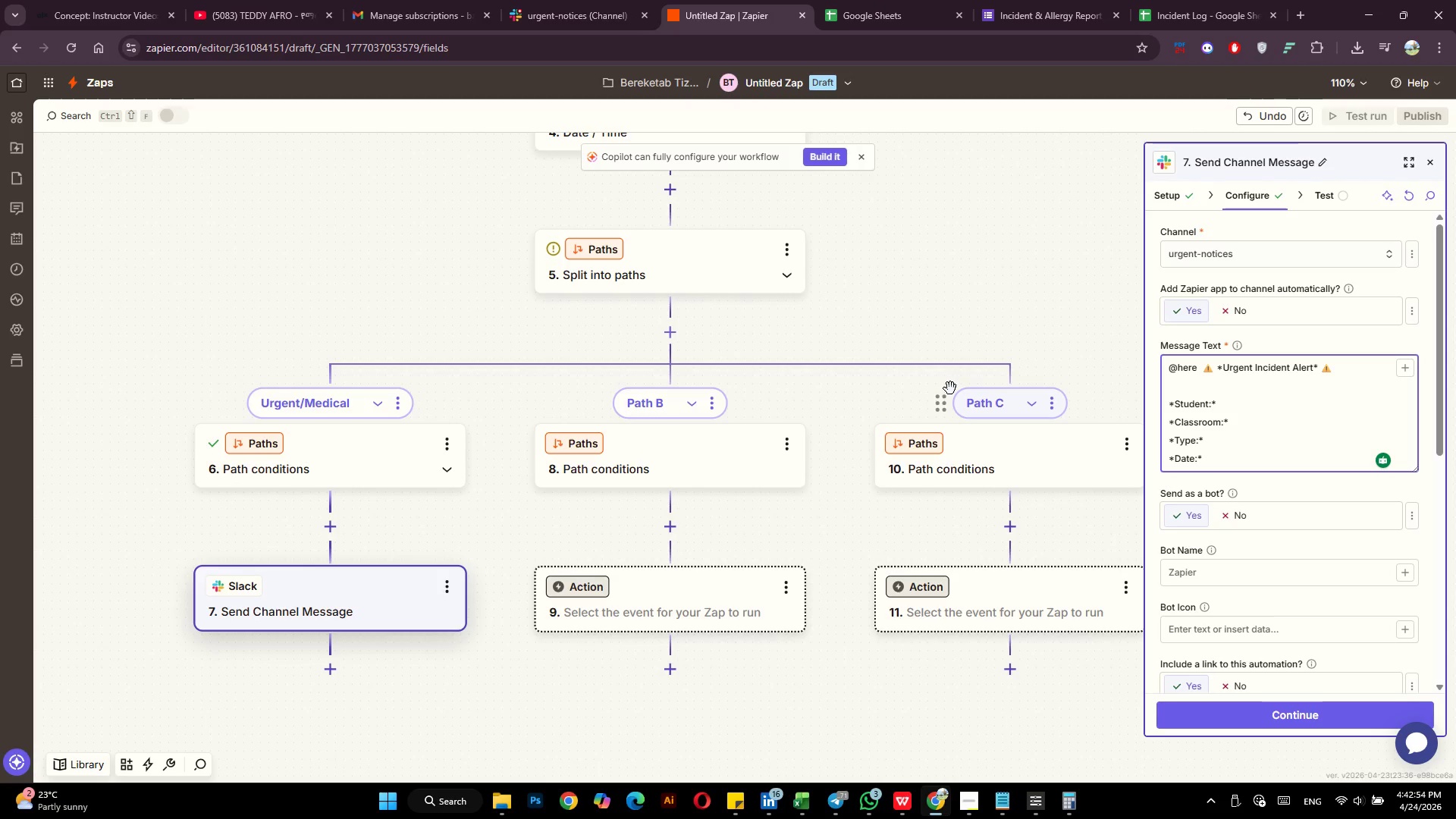 
key(Enter)
 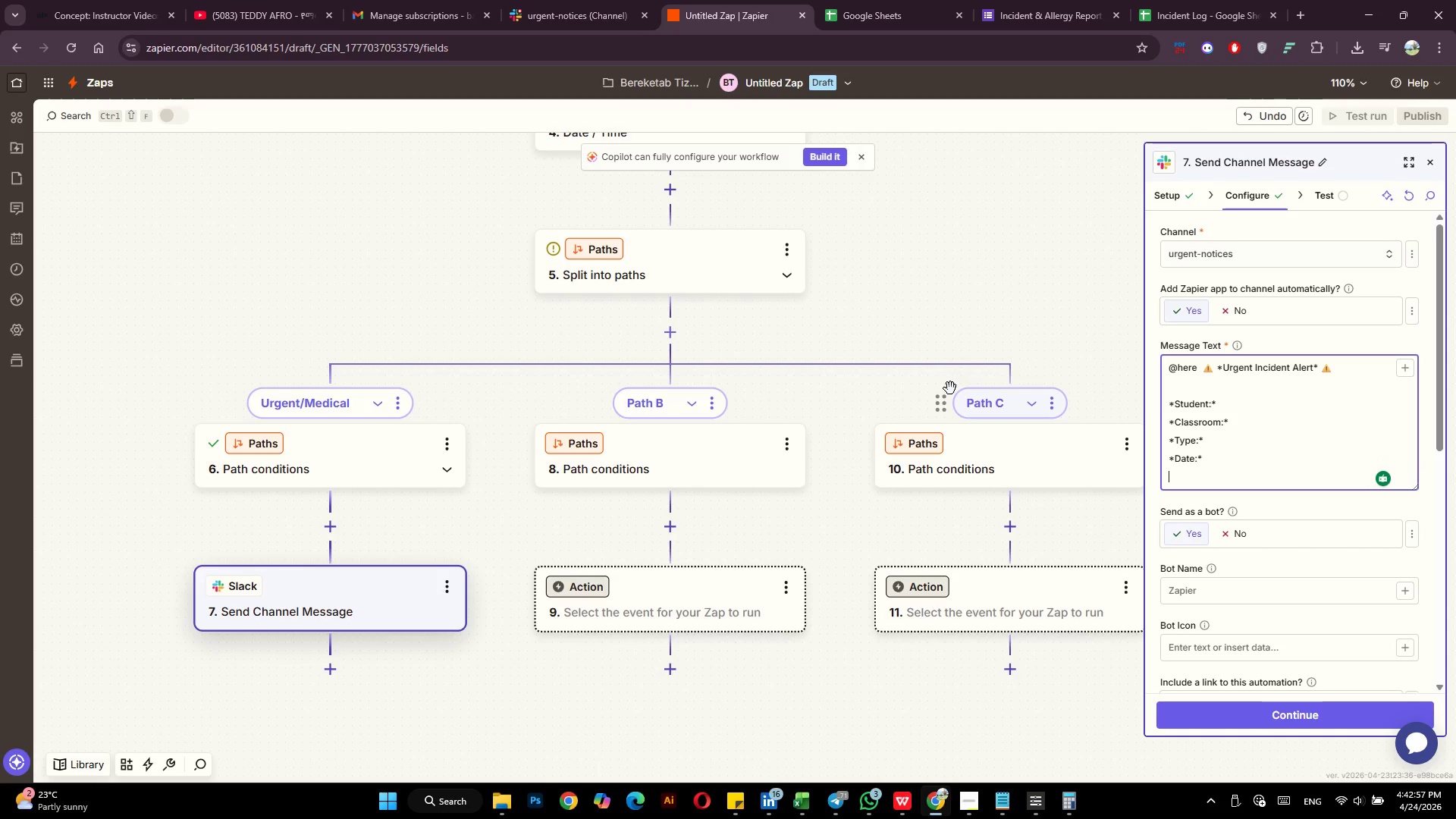 
type(*Details:* )
 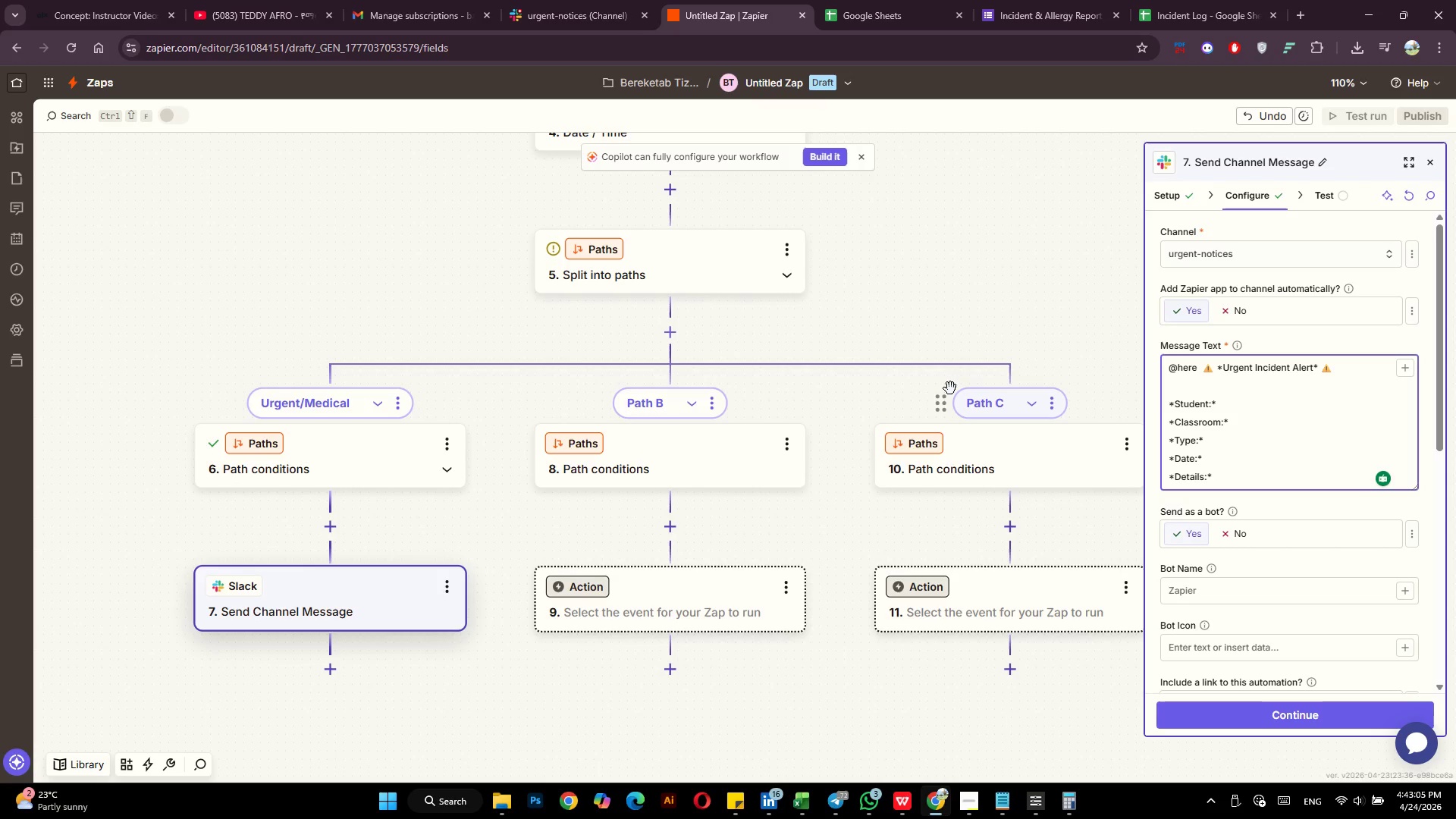 
wait(9.55)
 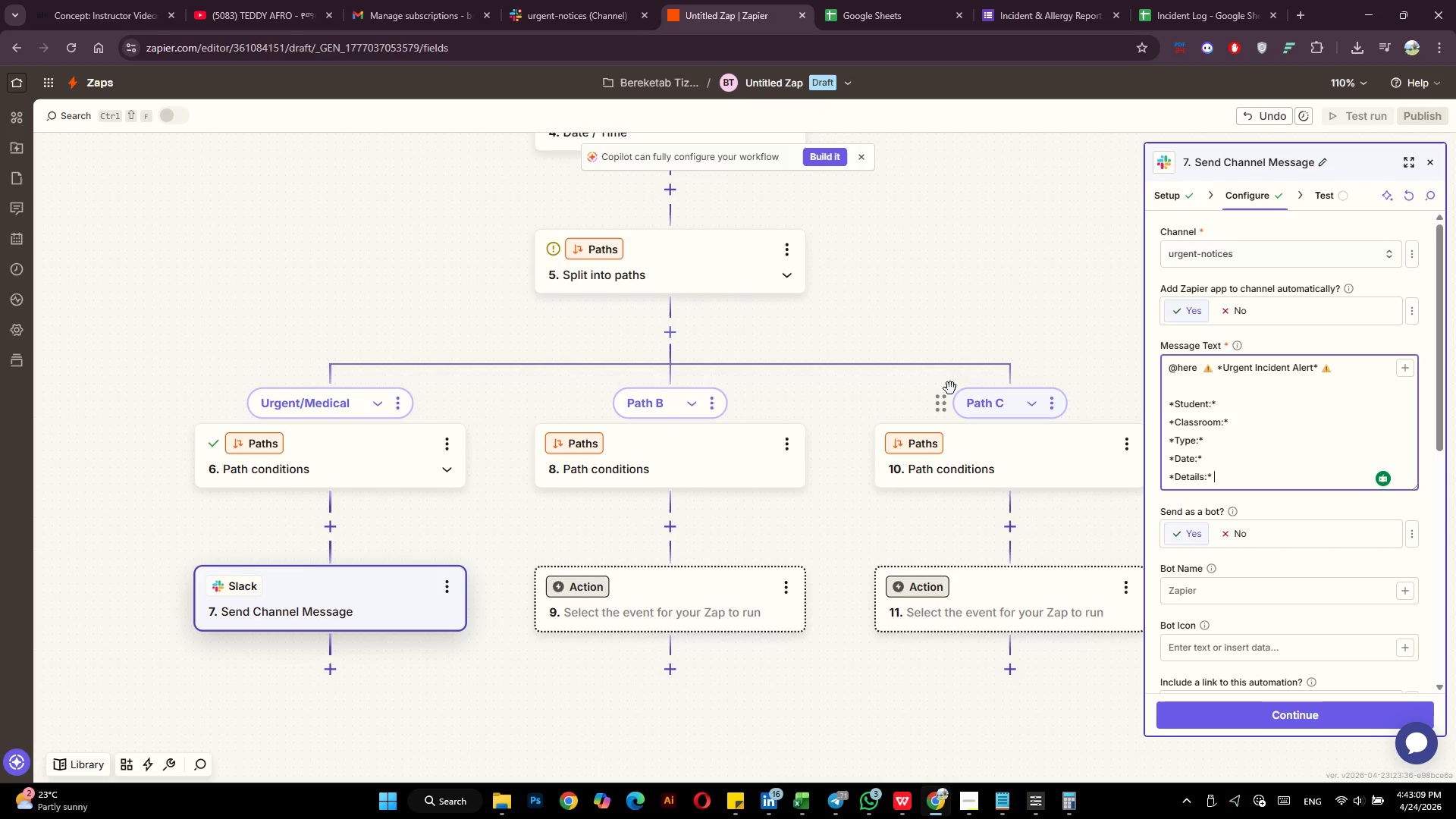 
left_click([1236, 409])
 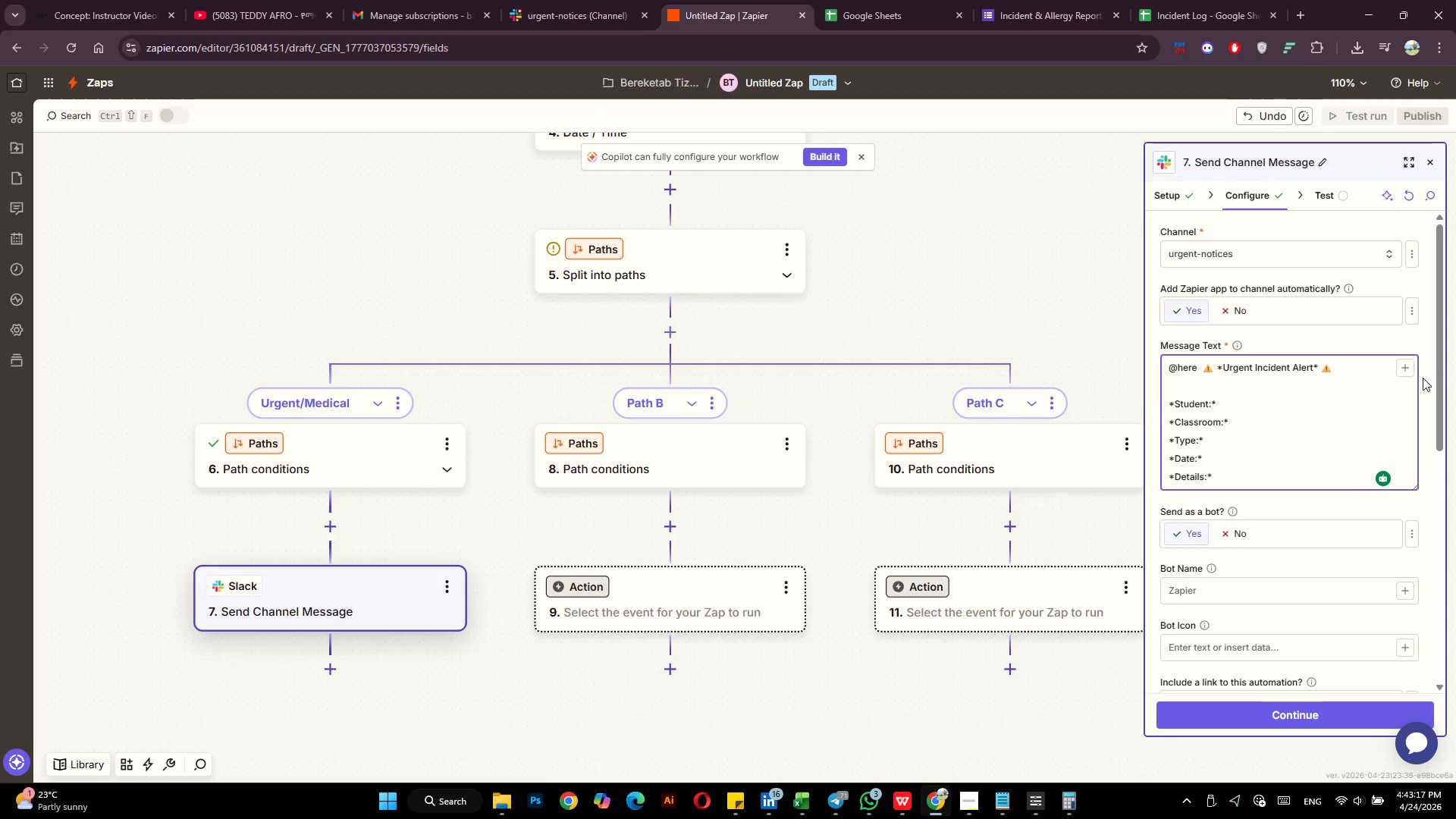 
left_click([1406, 368])
 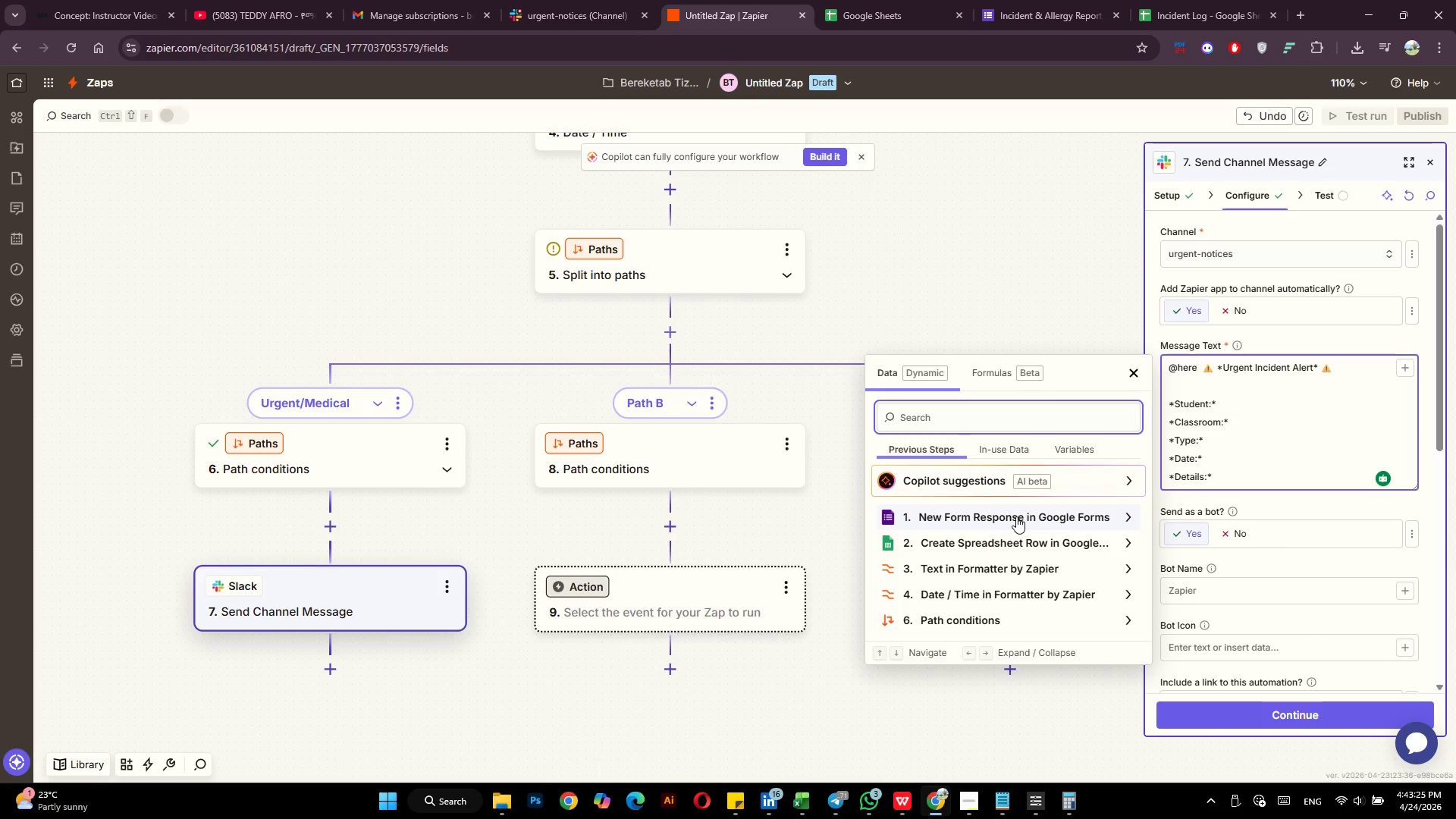 
wait(12.19)
 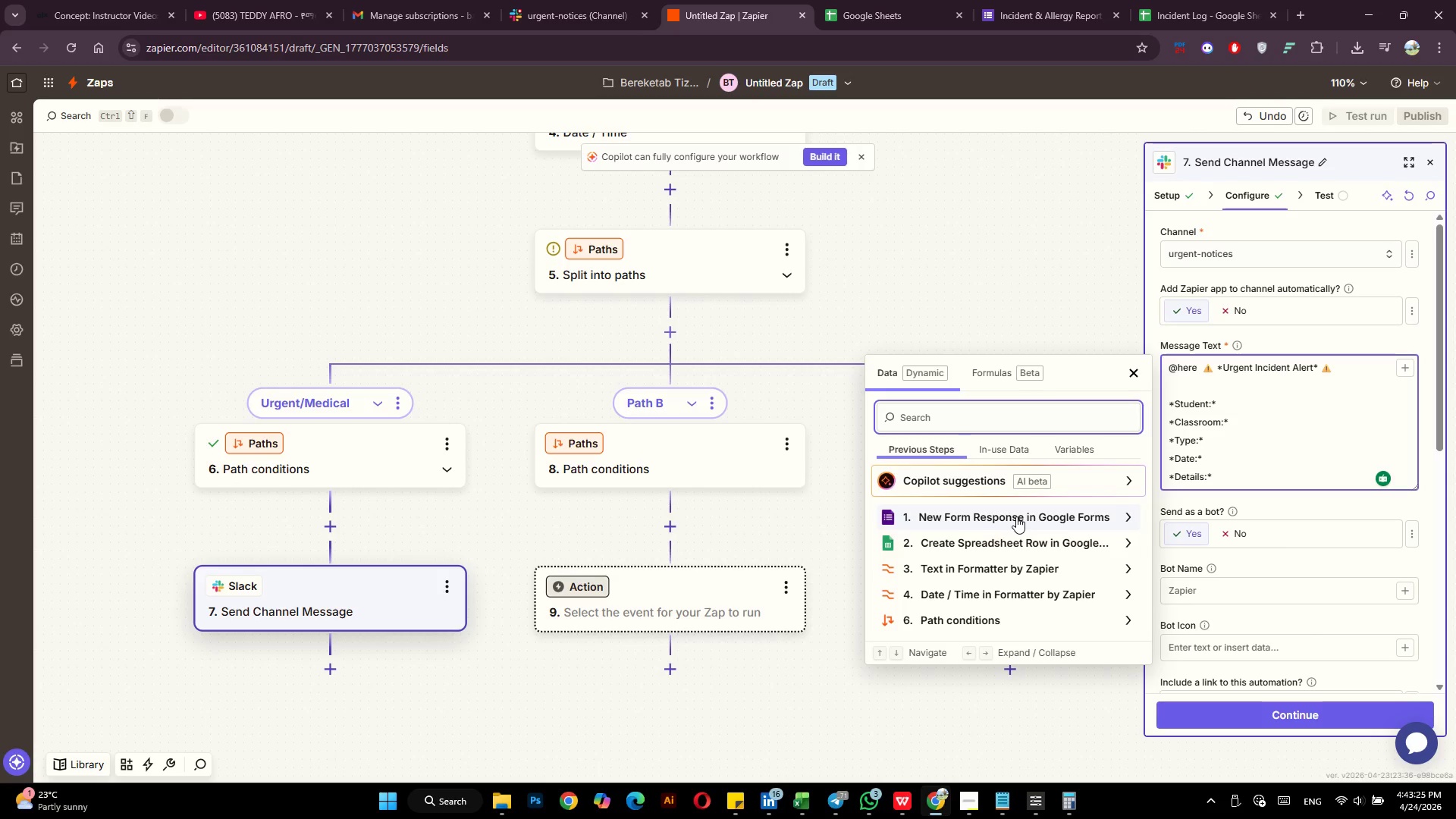 
left_click([1002, 572])
 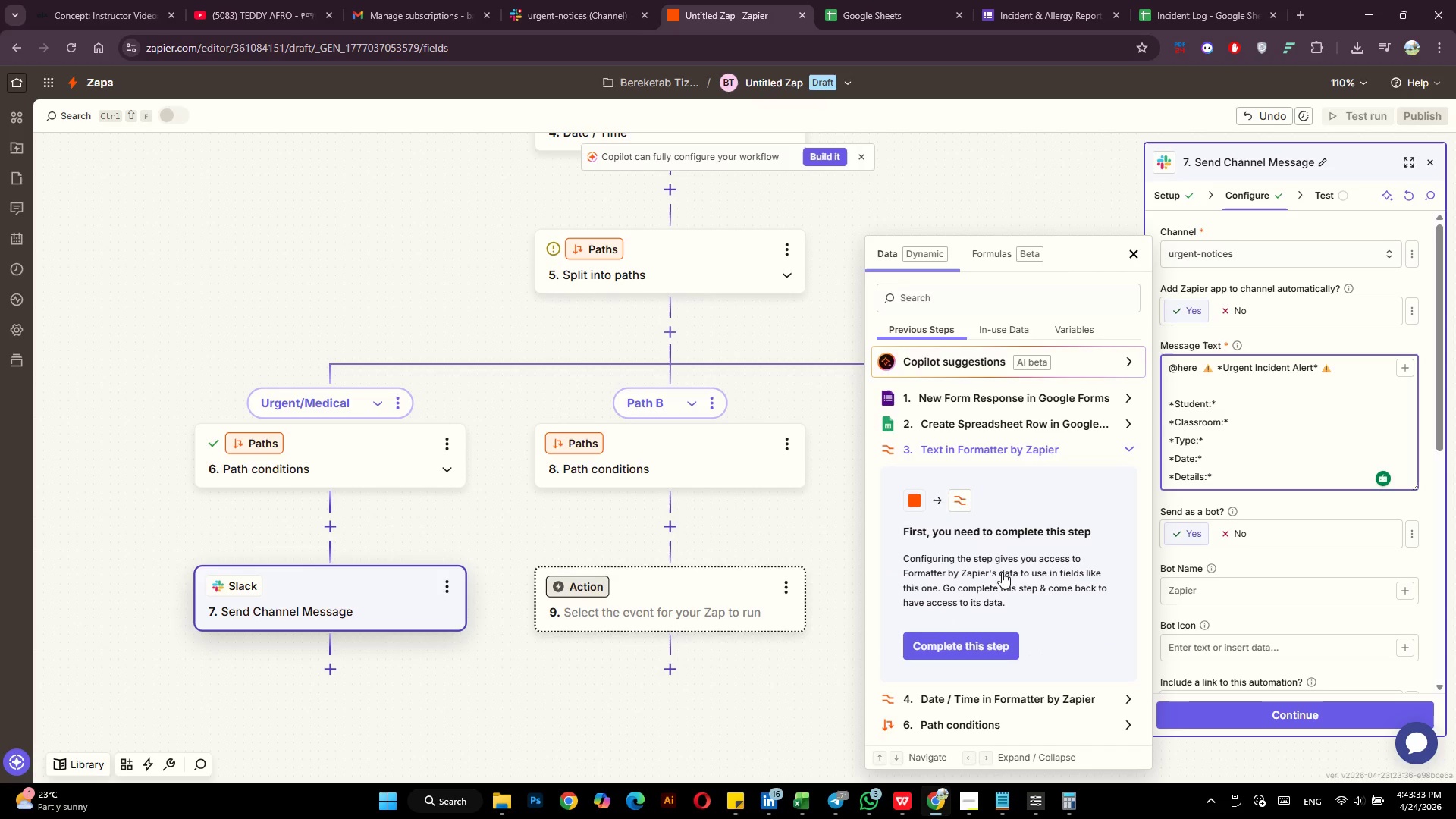 
scroll: coordinate [755, 340], scroll_direction: up, amount: 5.0
 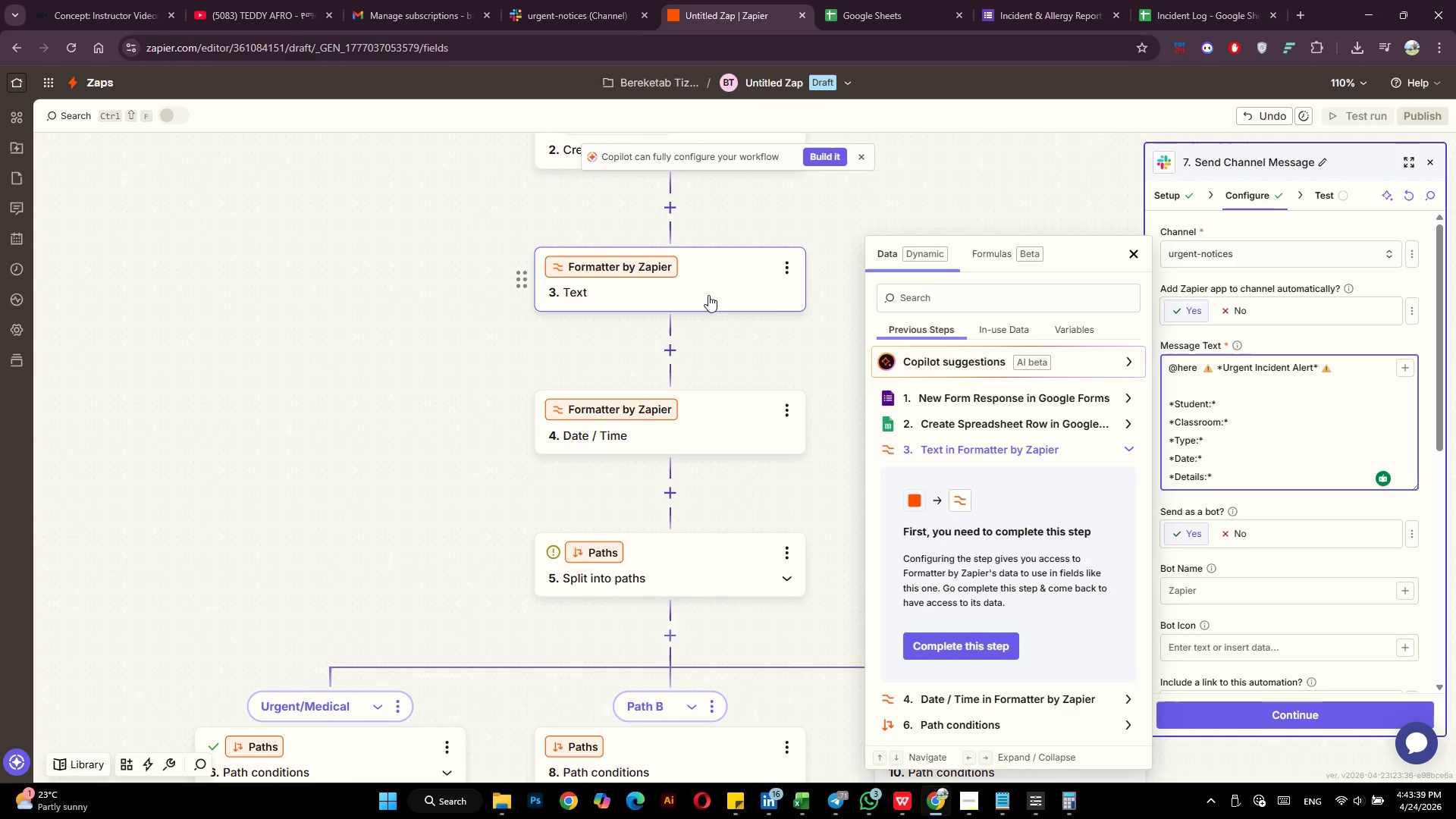 
left_click([708, 295])
 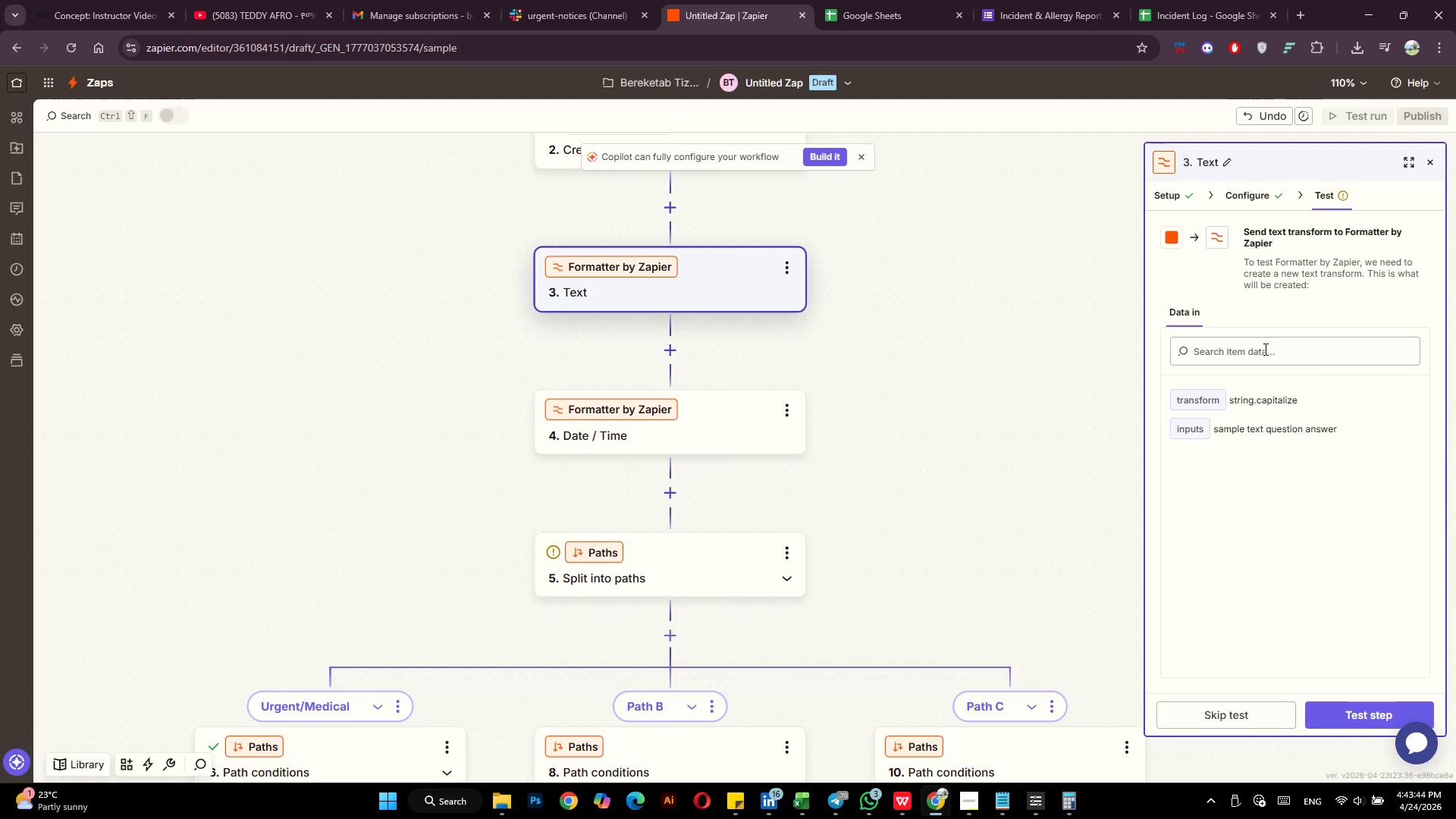 
left_click([1249, 202])
 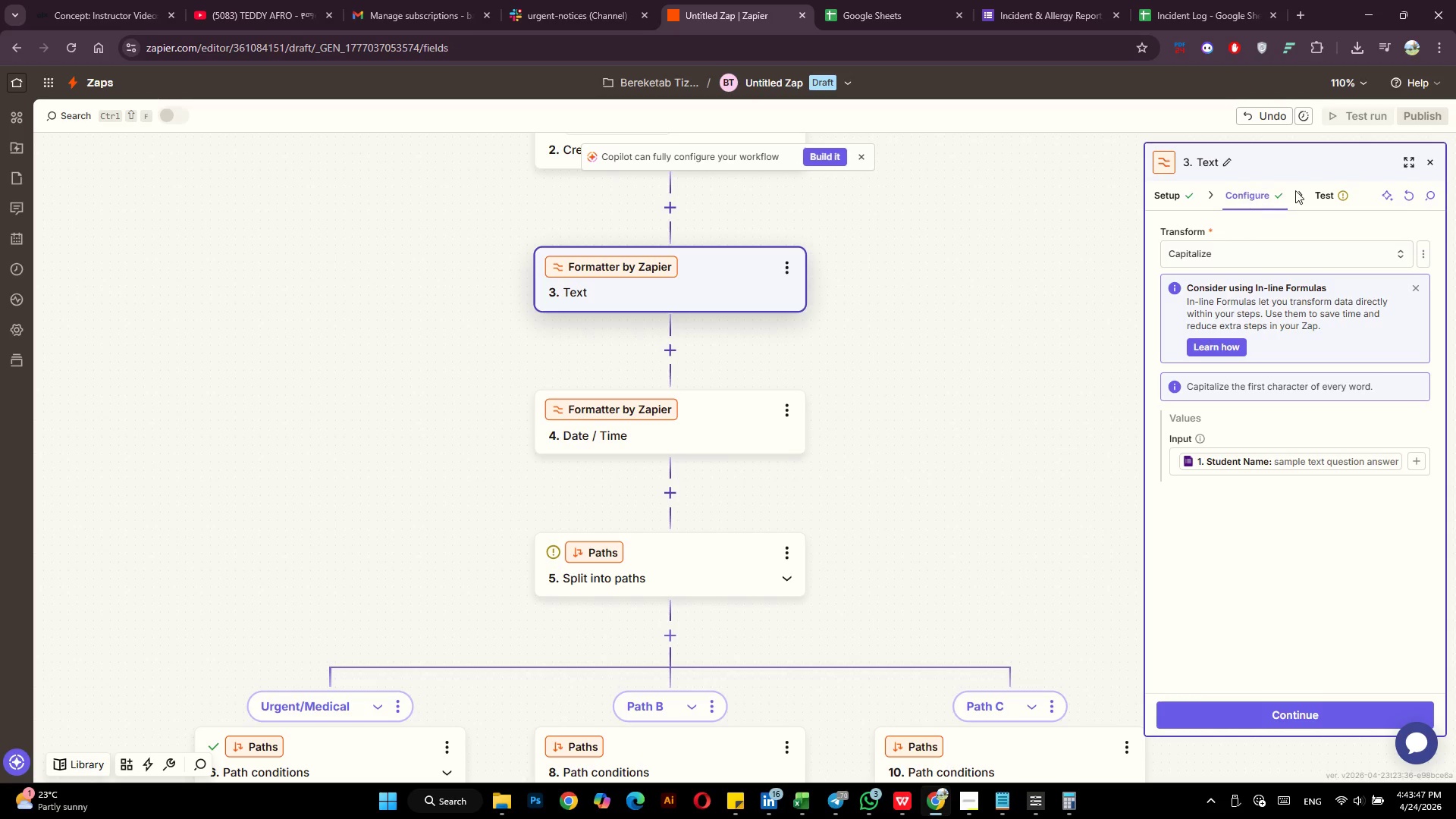 
left_click([1350, 188])
 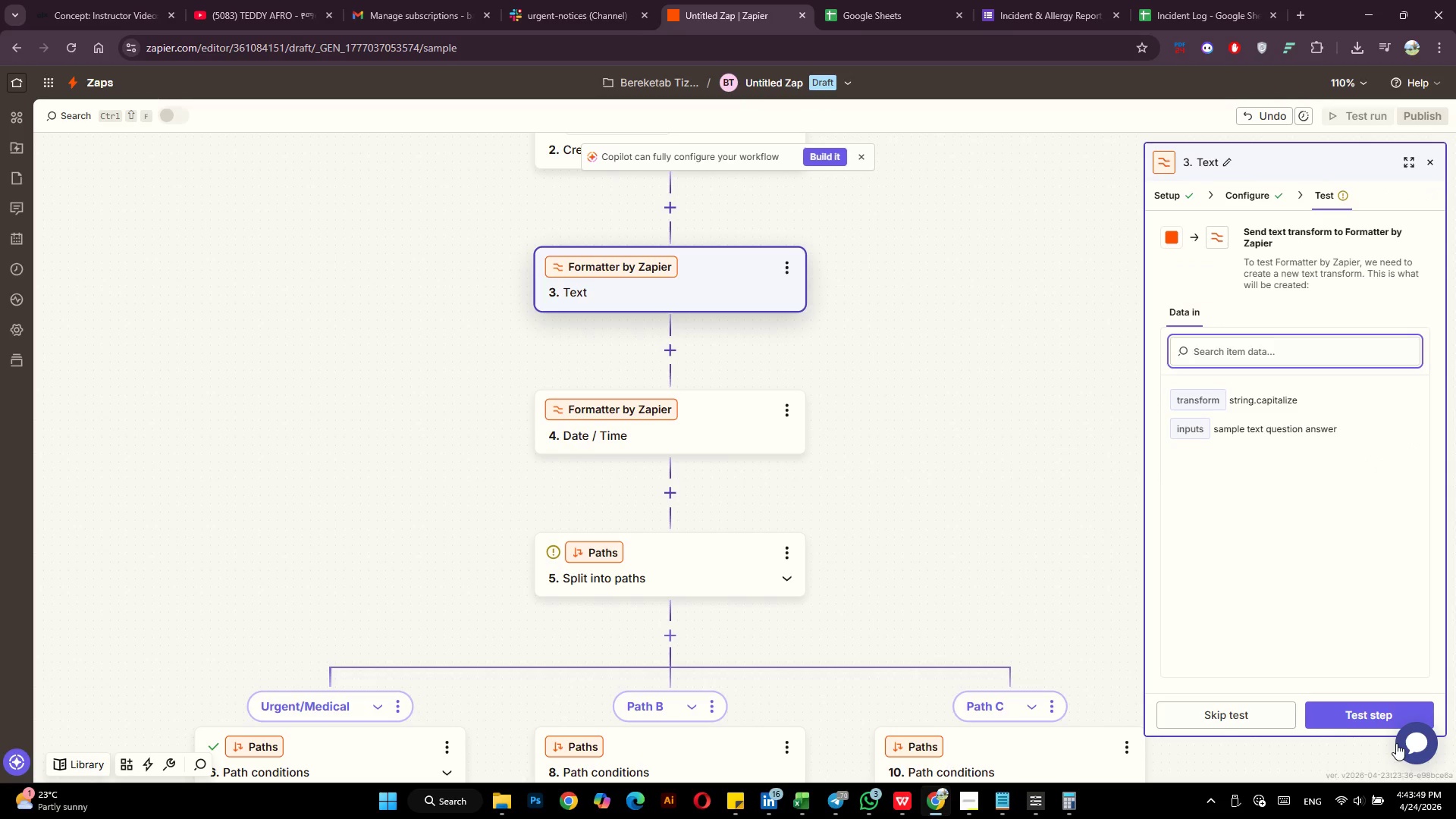 
left_click([1346, 717])
 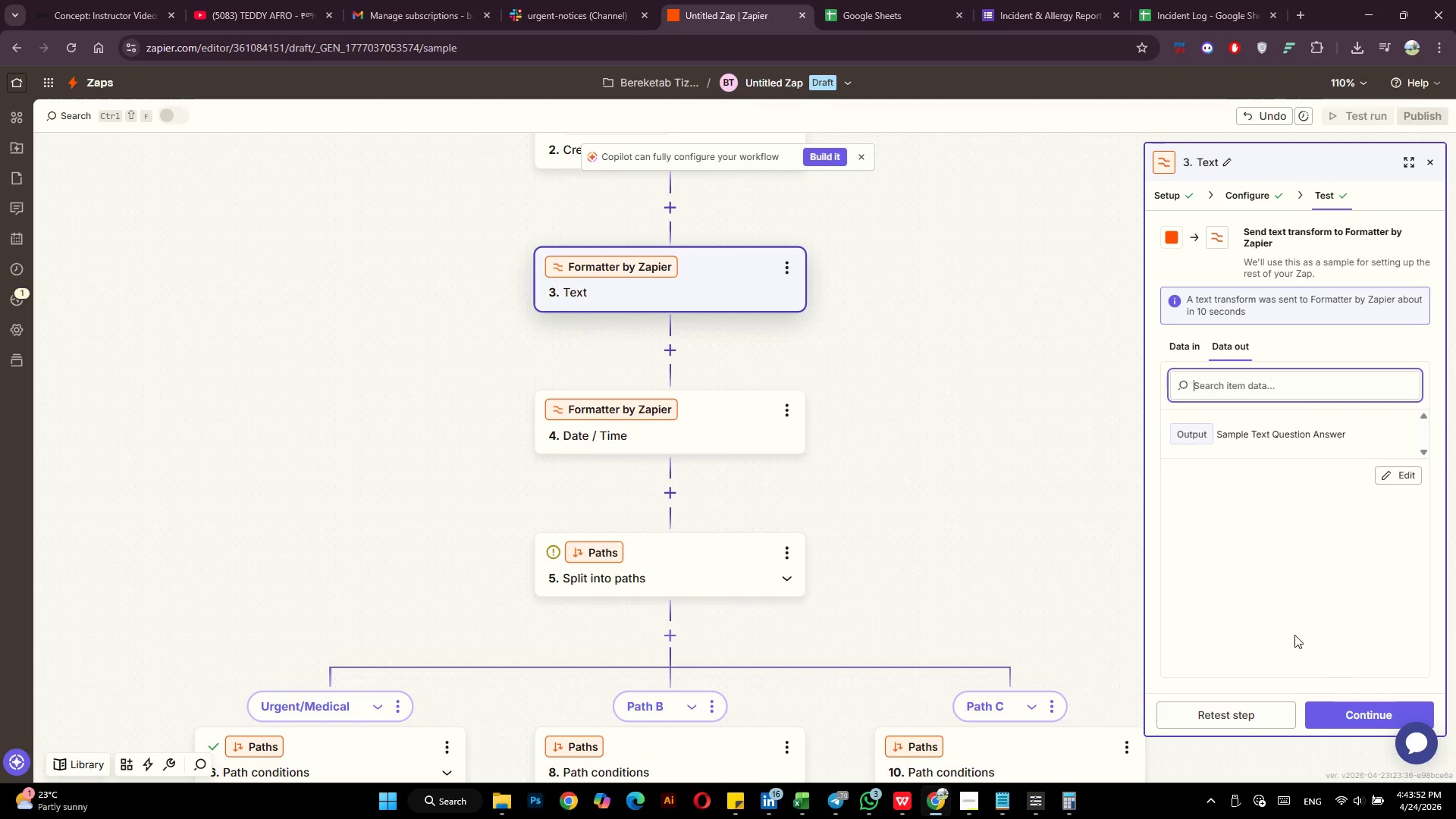 
scroll: coordinate [569, 665], scroll_direction: down, amount: 2.0
 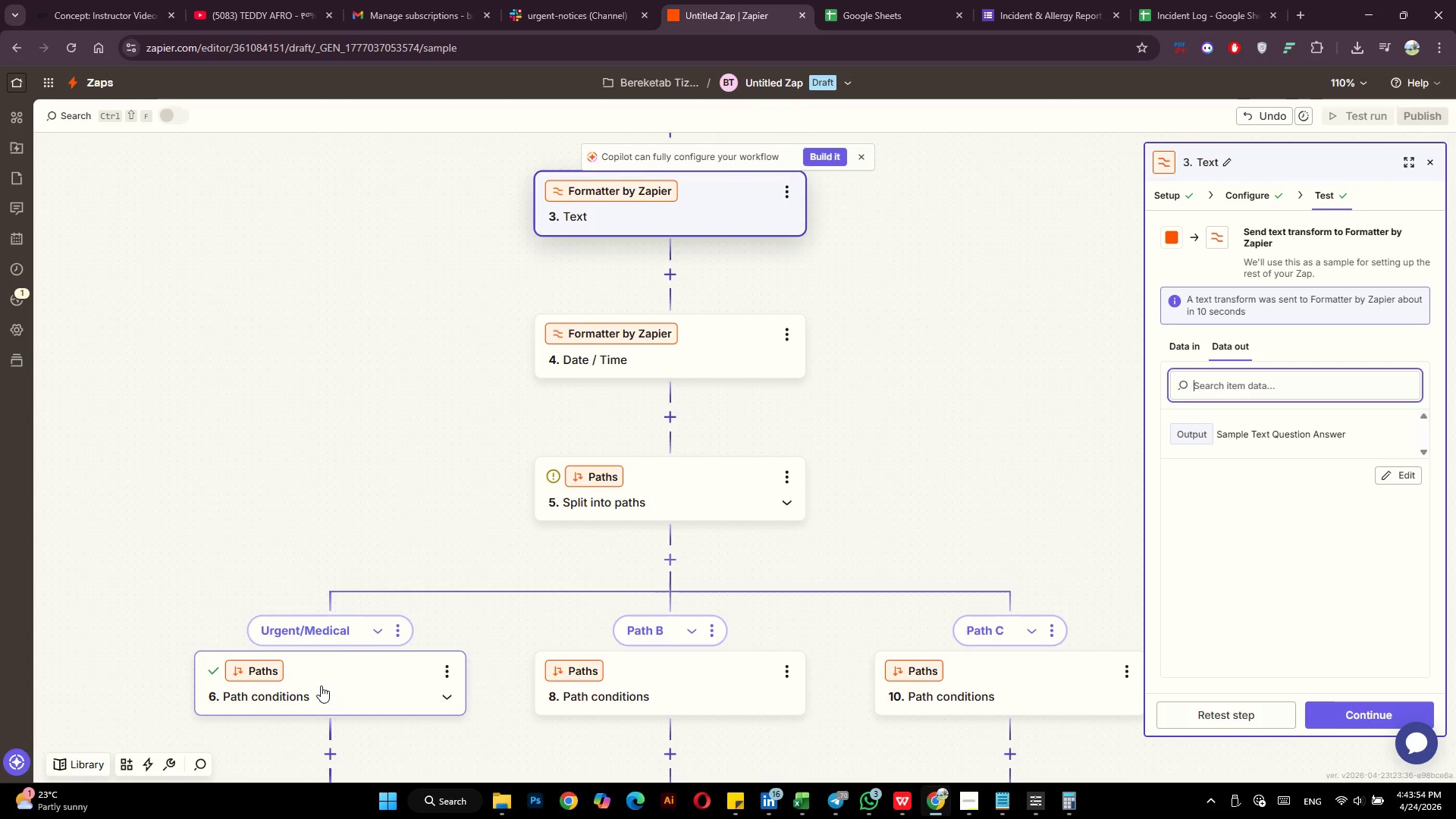 
left_click([321, 686])
 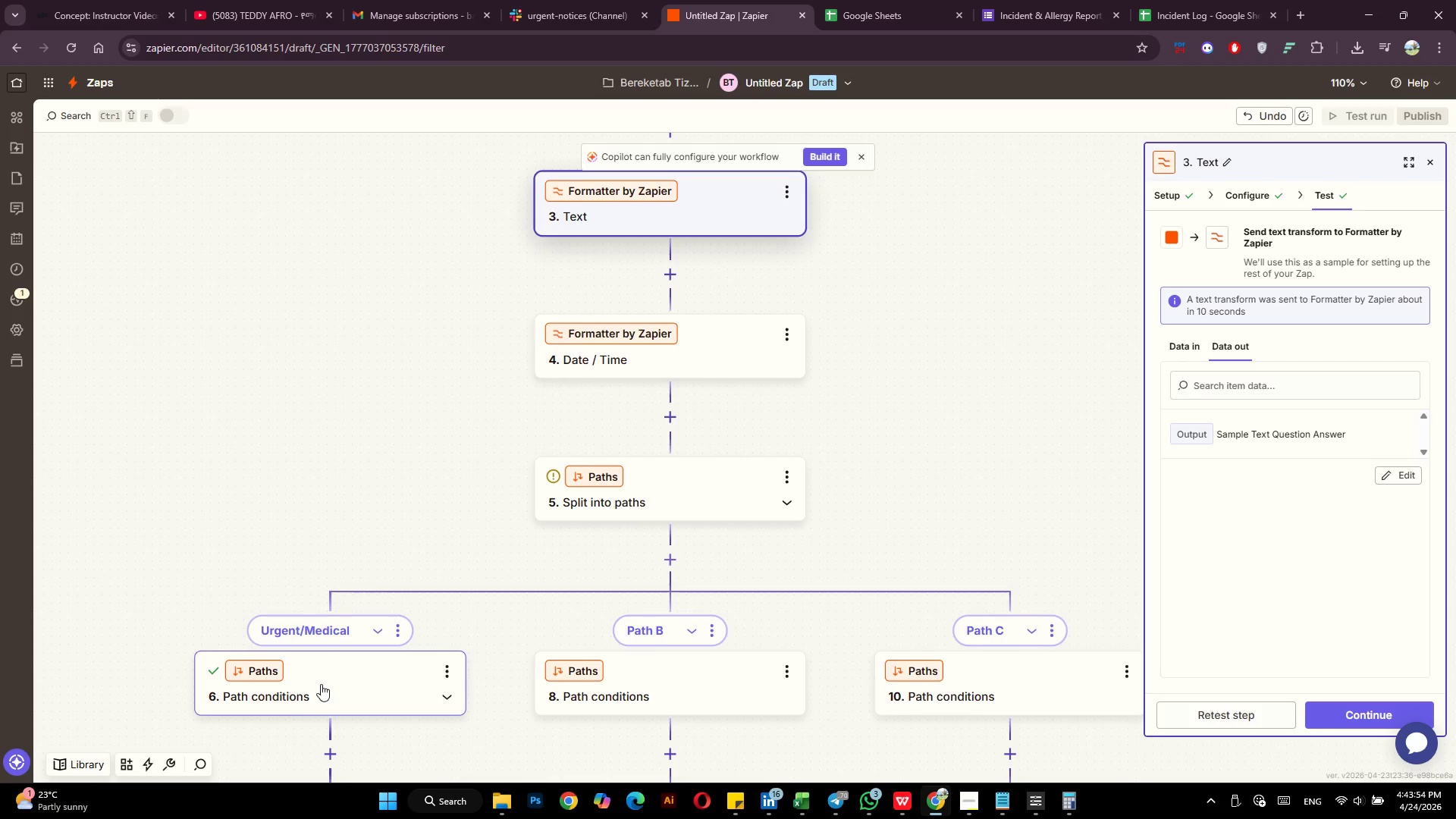 
scroll: coordinate [321, 684], scroll_direction: down, amount: 5.0
 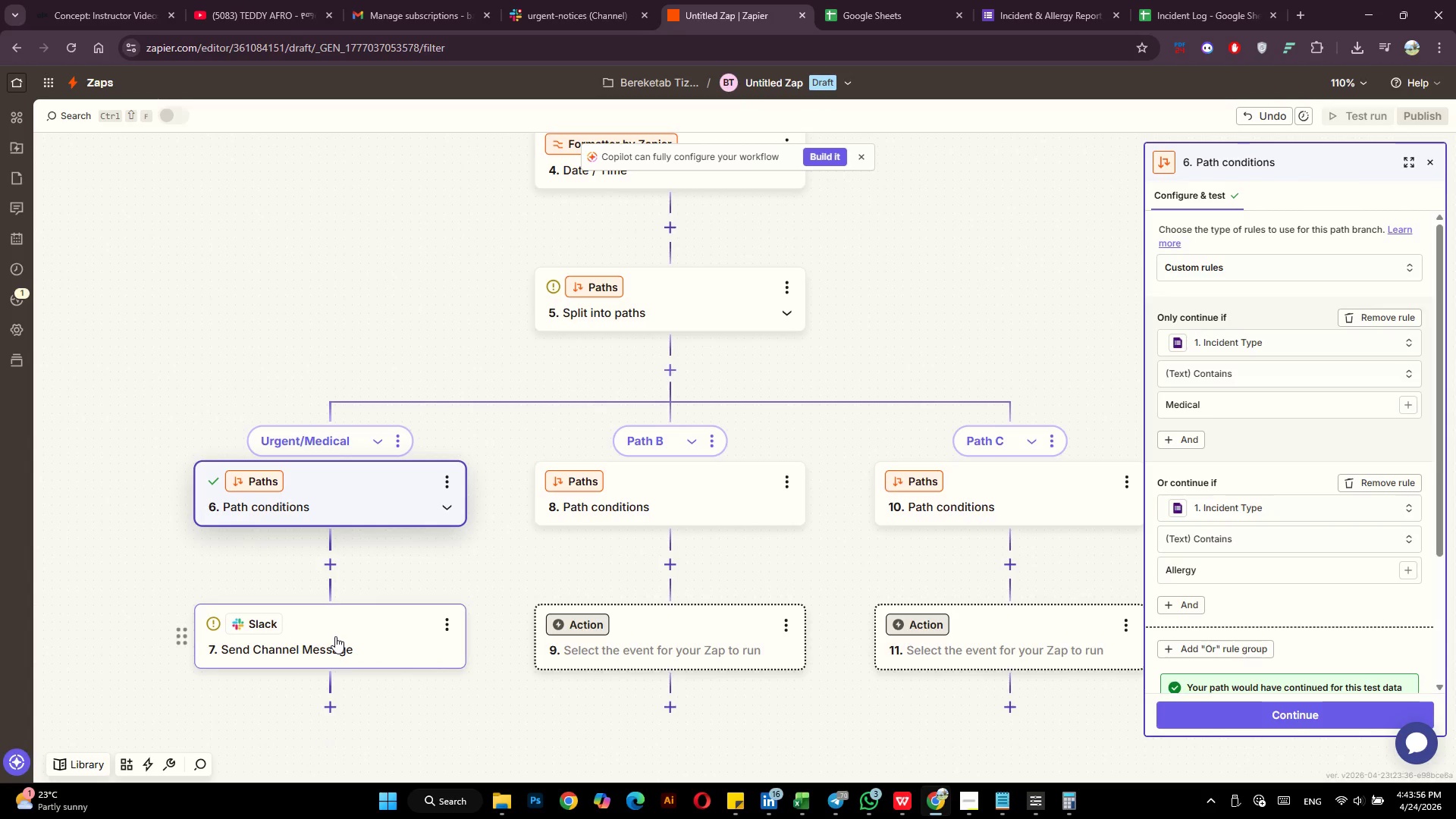 
left_click([335, 636])
 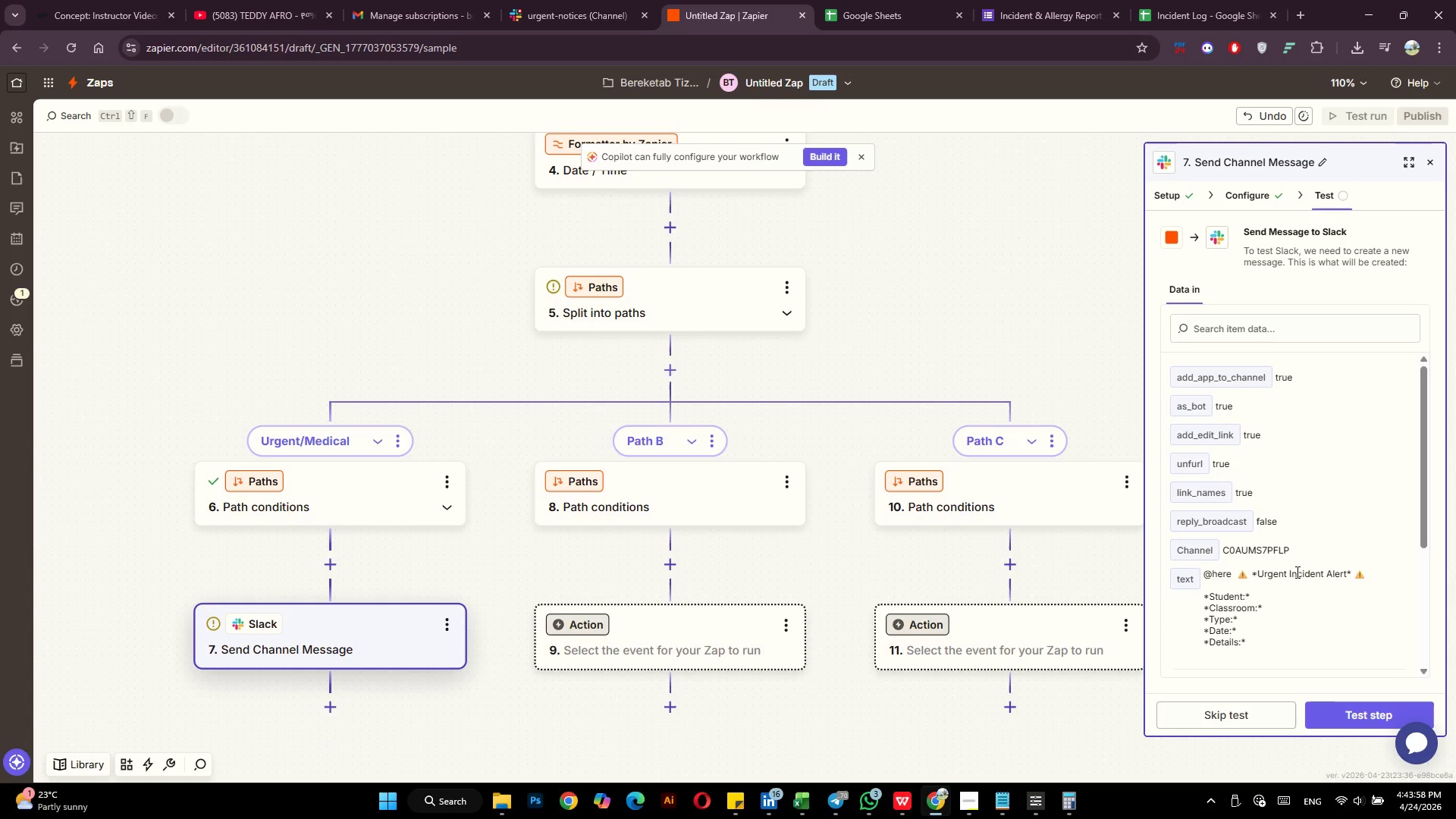 
scroll: coordinate [1296, 572], scroll_direction: down, amount: 4.0
 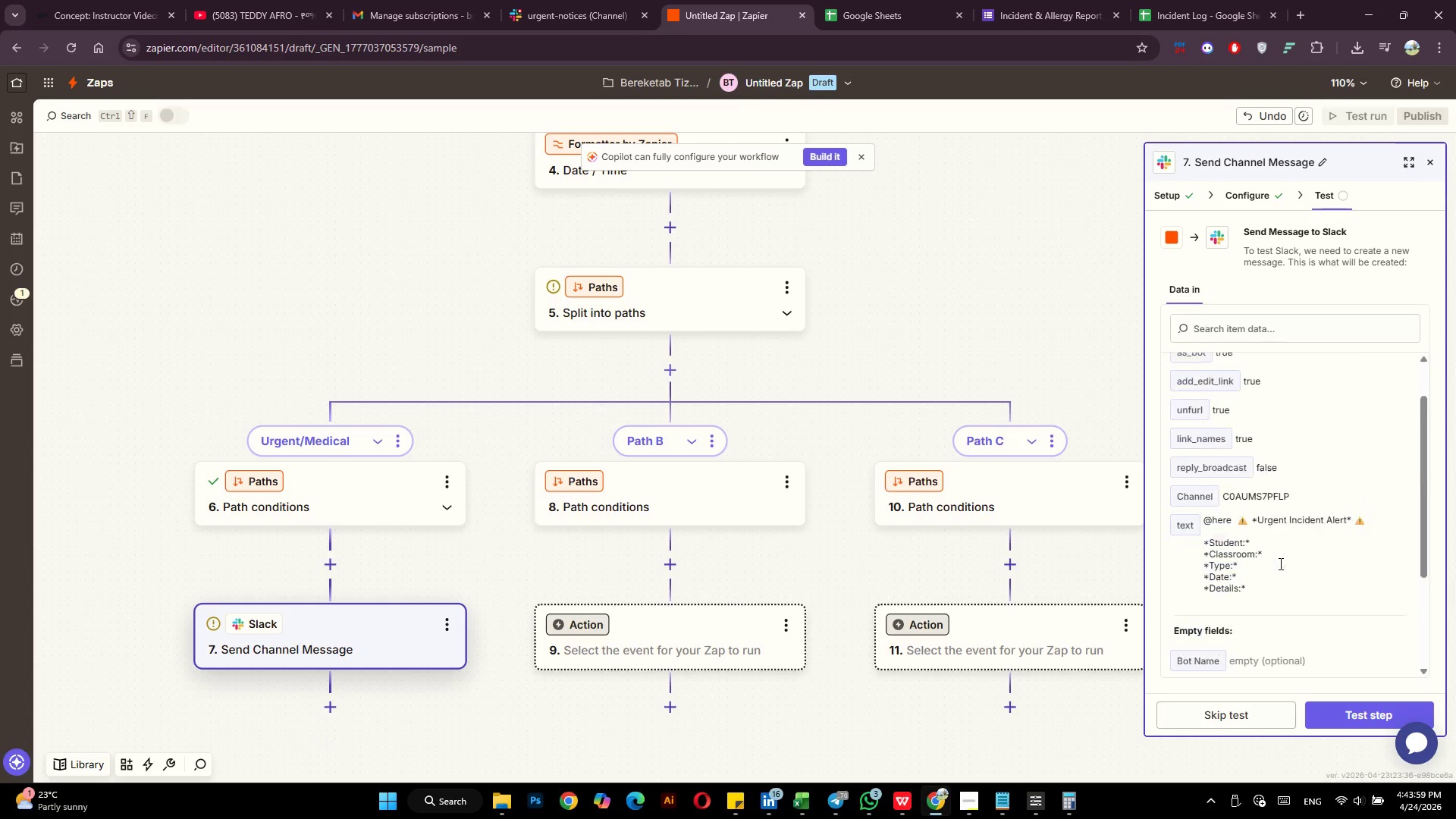 
scroll: coordinate [1279, 563], scroll_direction: up, amount: 4.0
 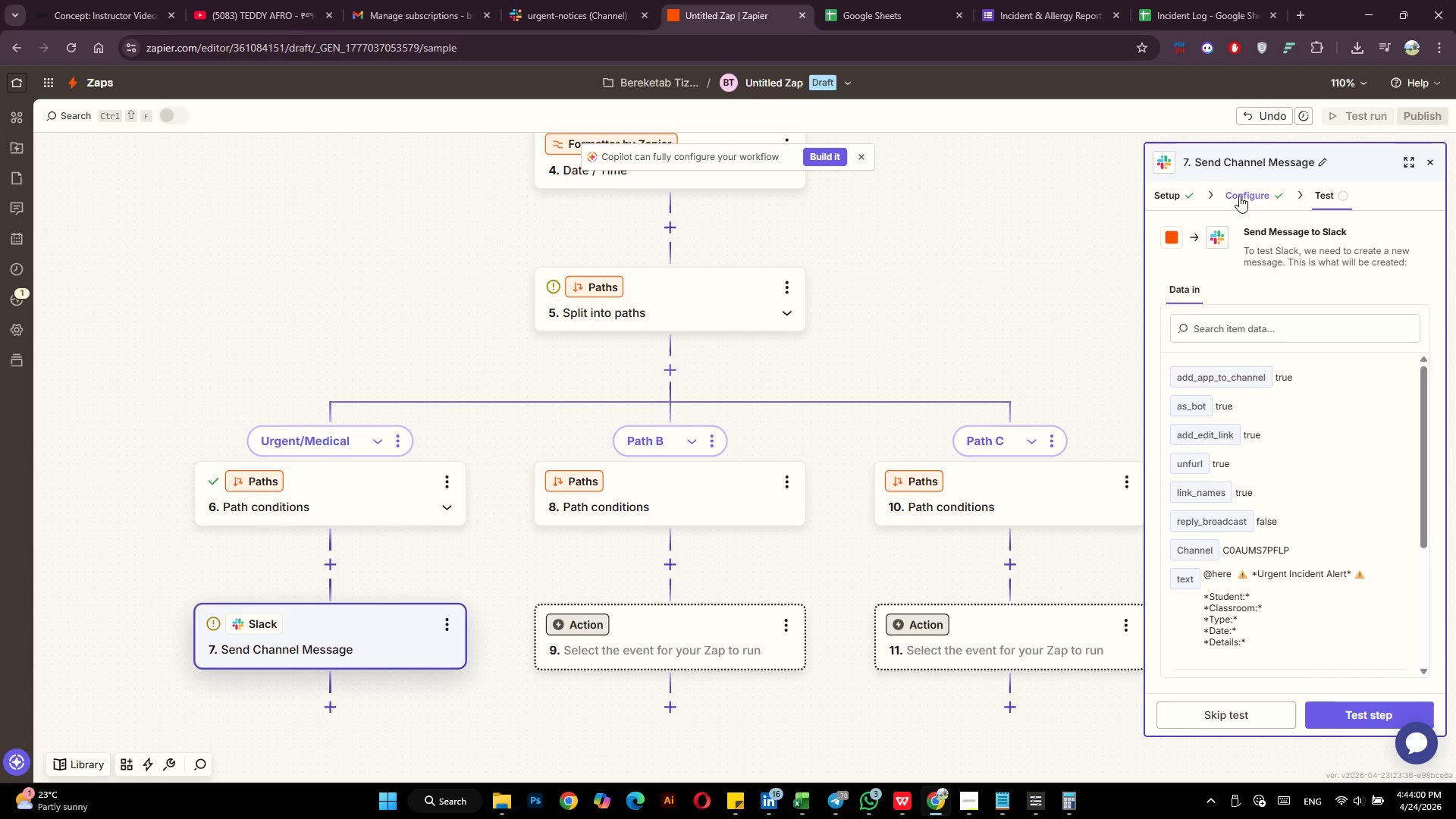 
left_click([1239, 196])
 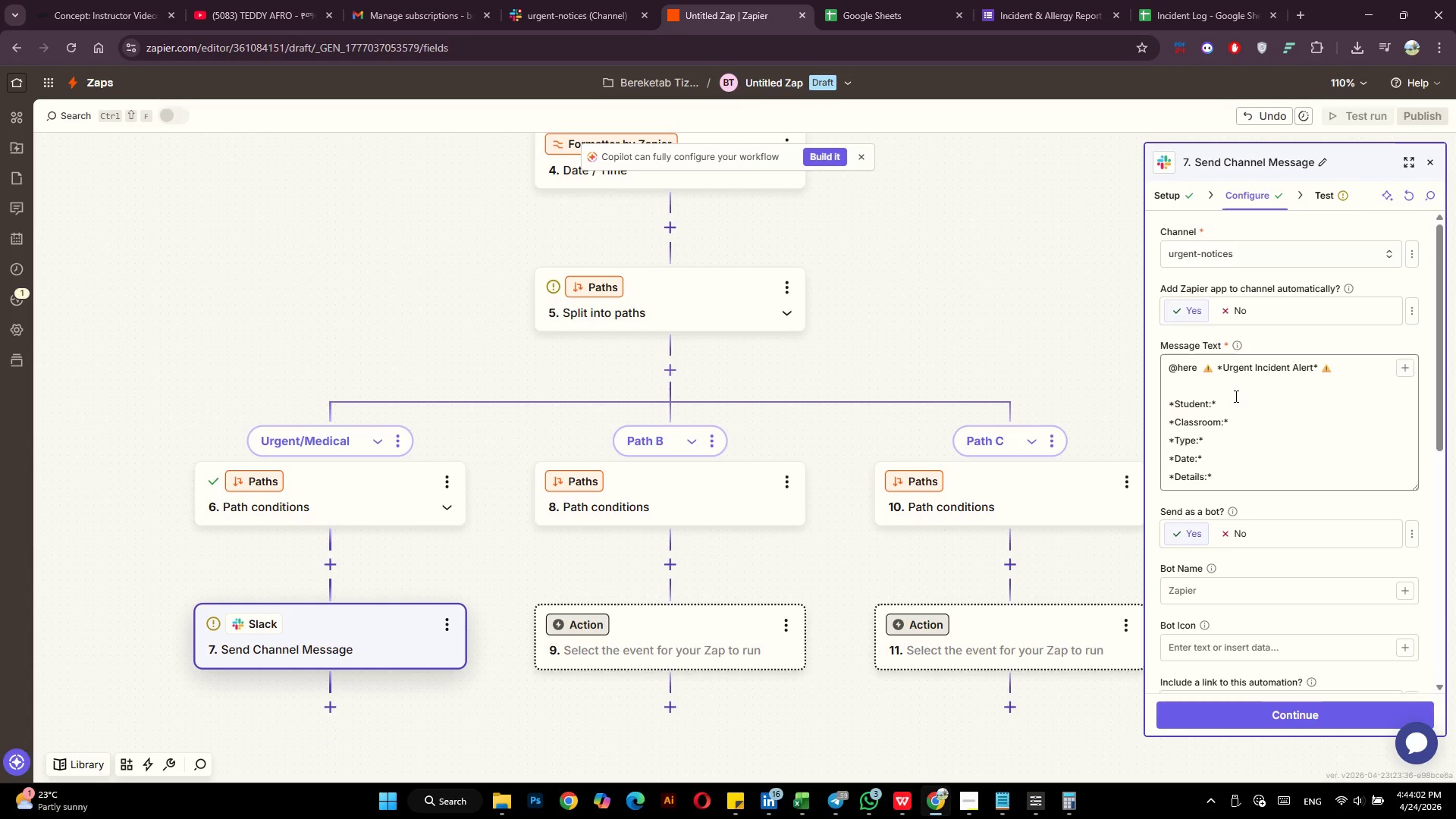 
left_click([1229, 401])
 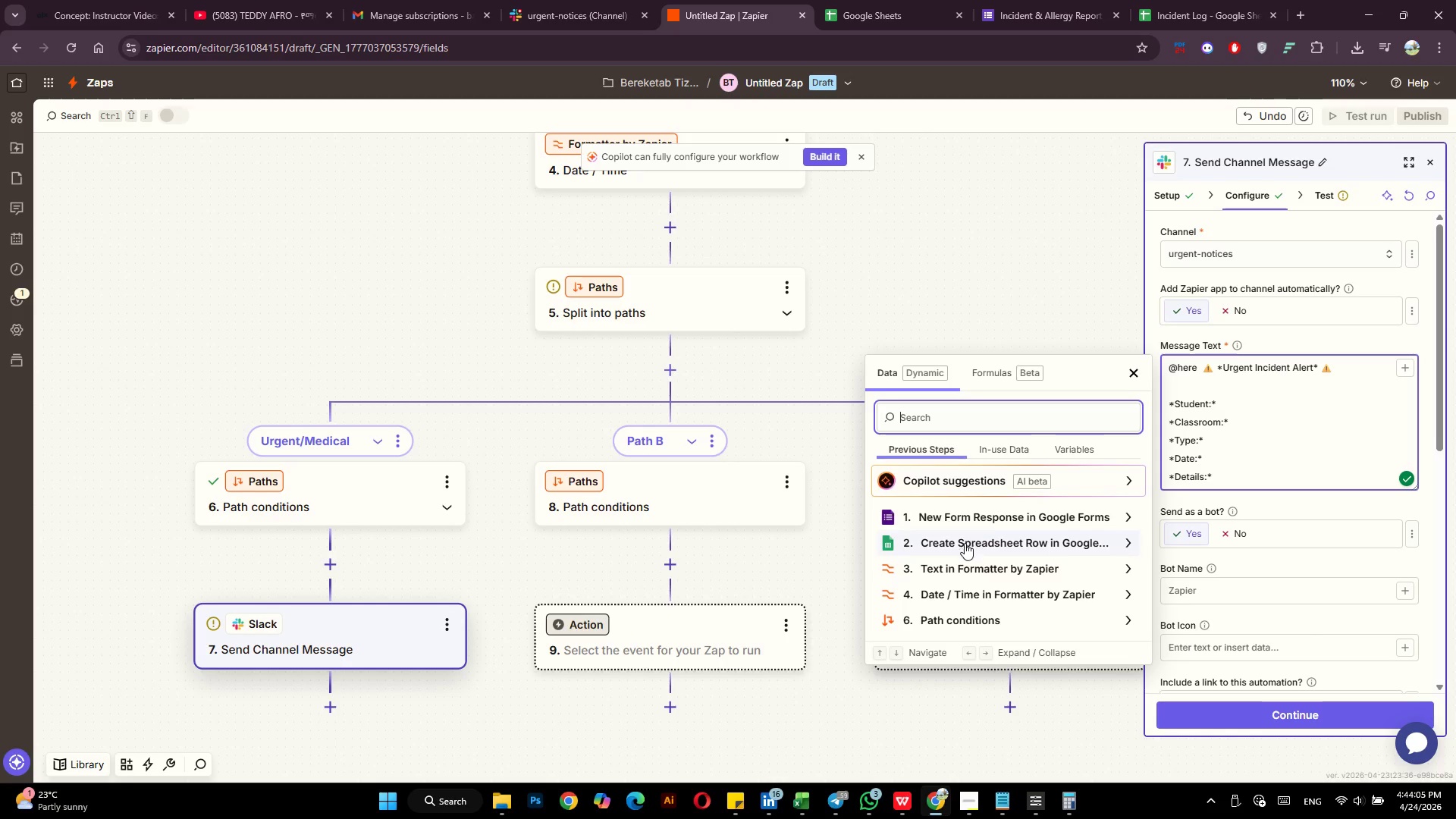 
left_click([959, 571])
 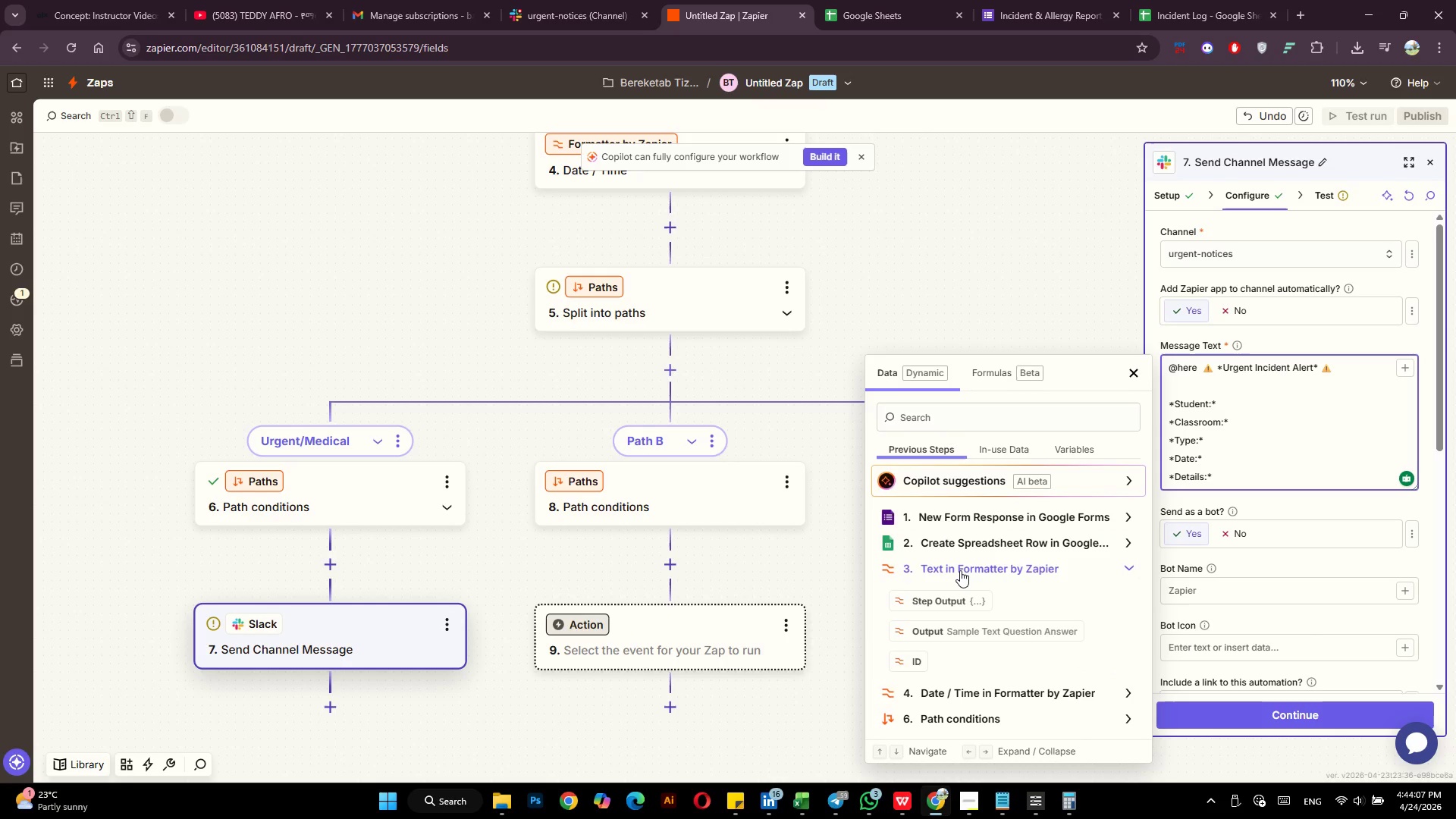 
scroll: coordinate [960, 570], scroll_direction: down, amount: 1.0
 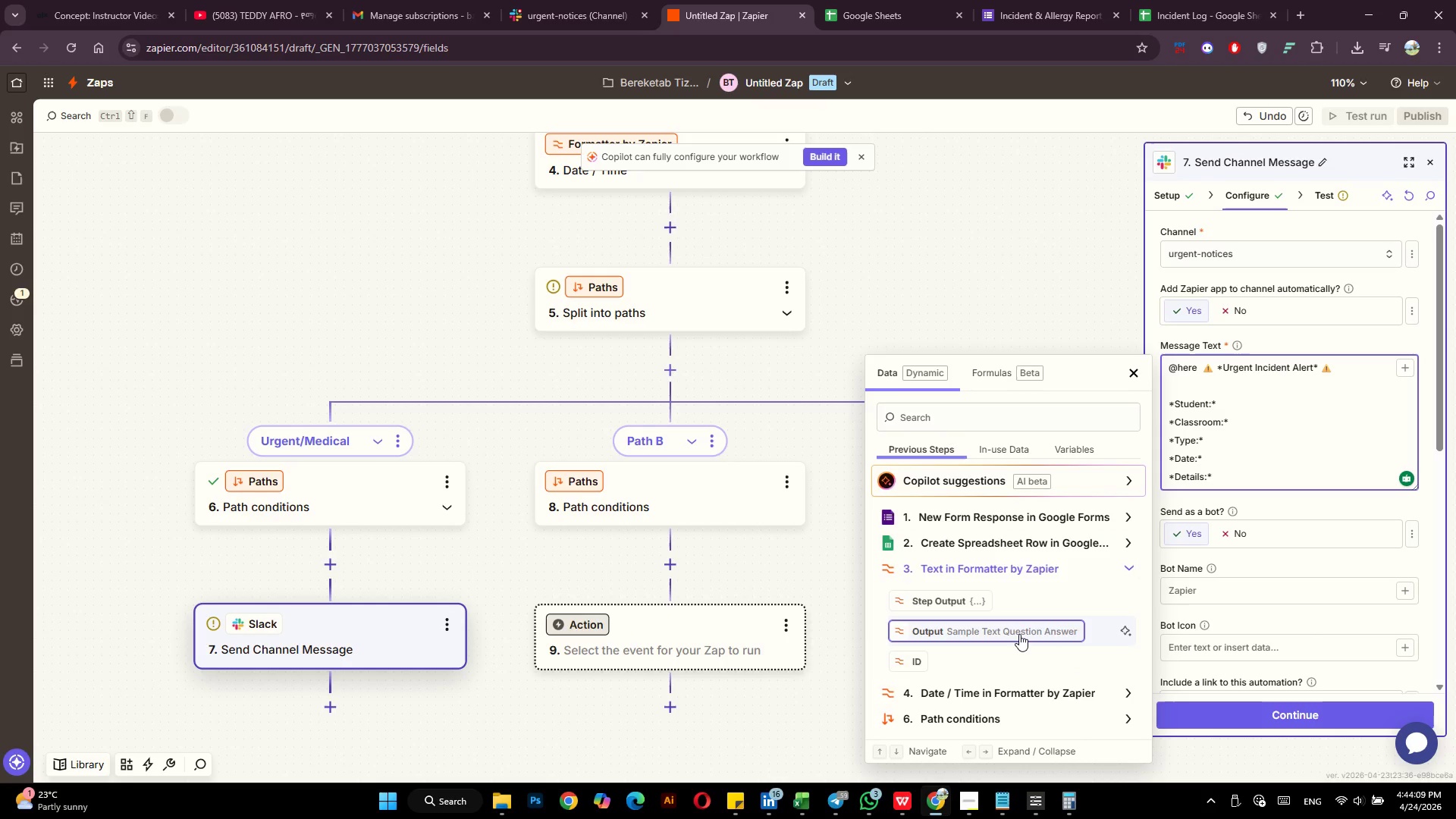 
left_click([1019, 634])
 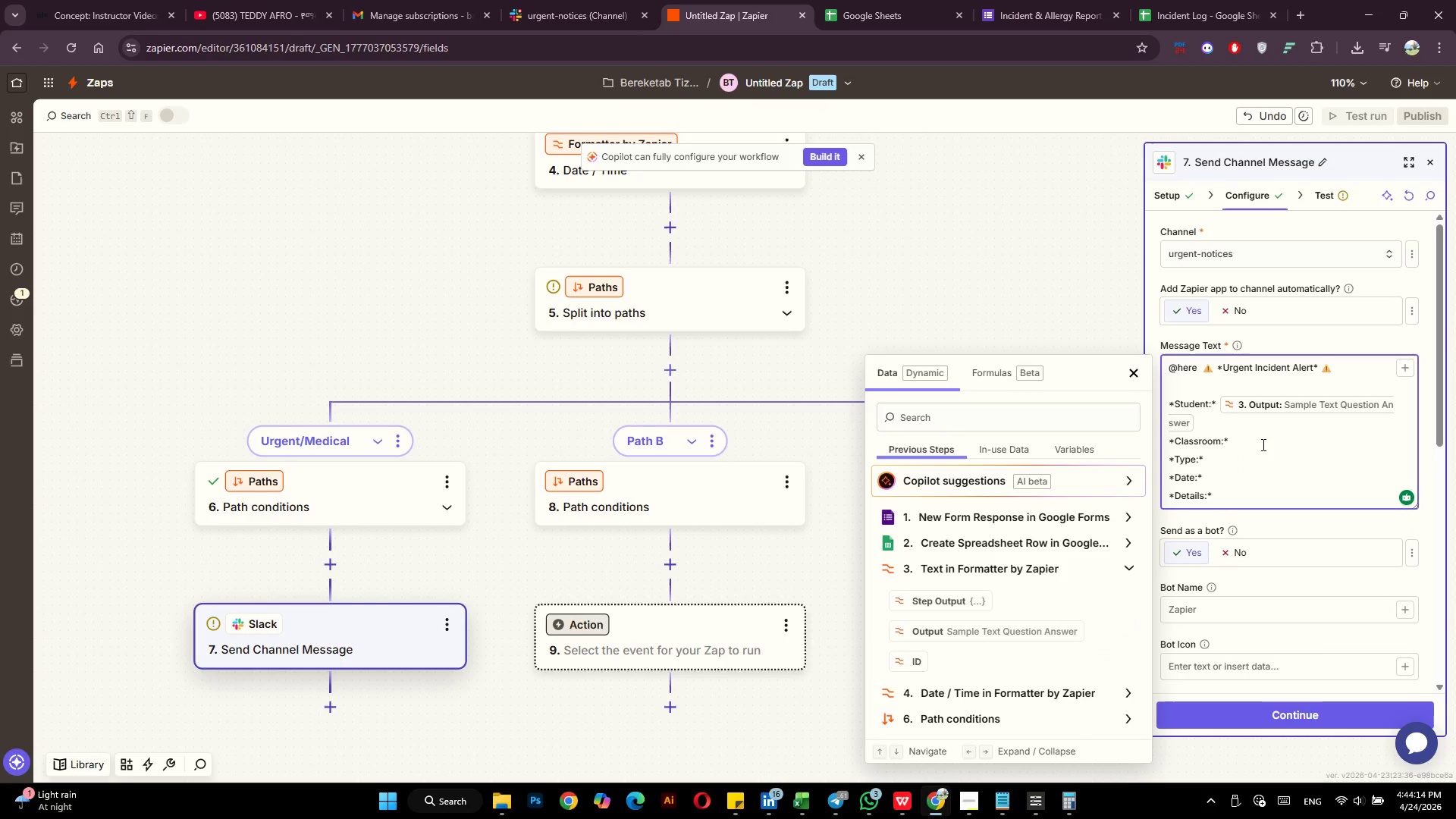 
wait(5.52)
 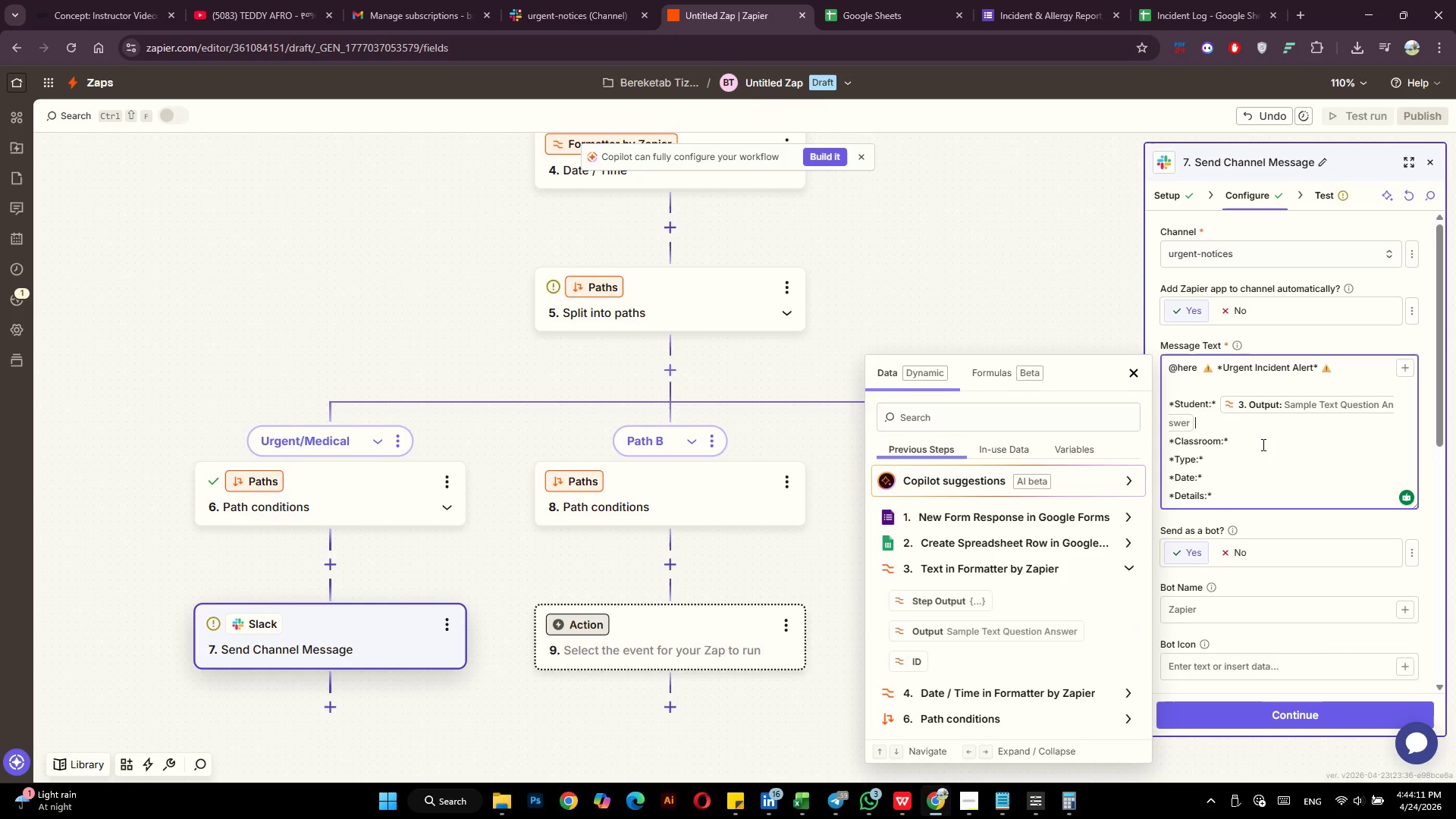 
left_click([1262, 444])
 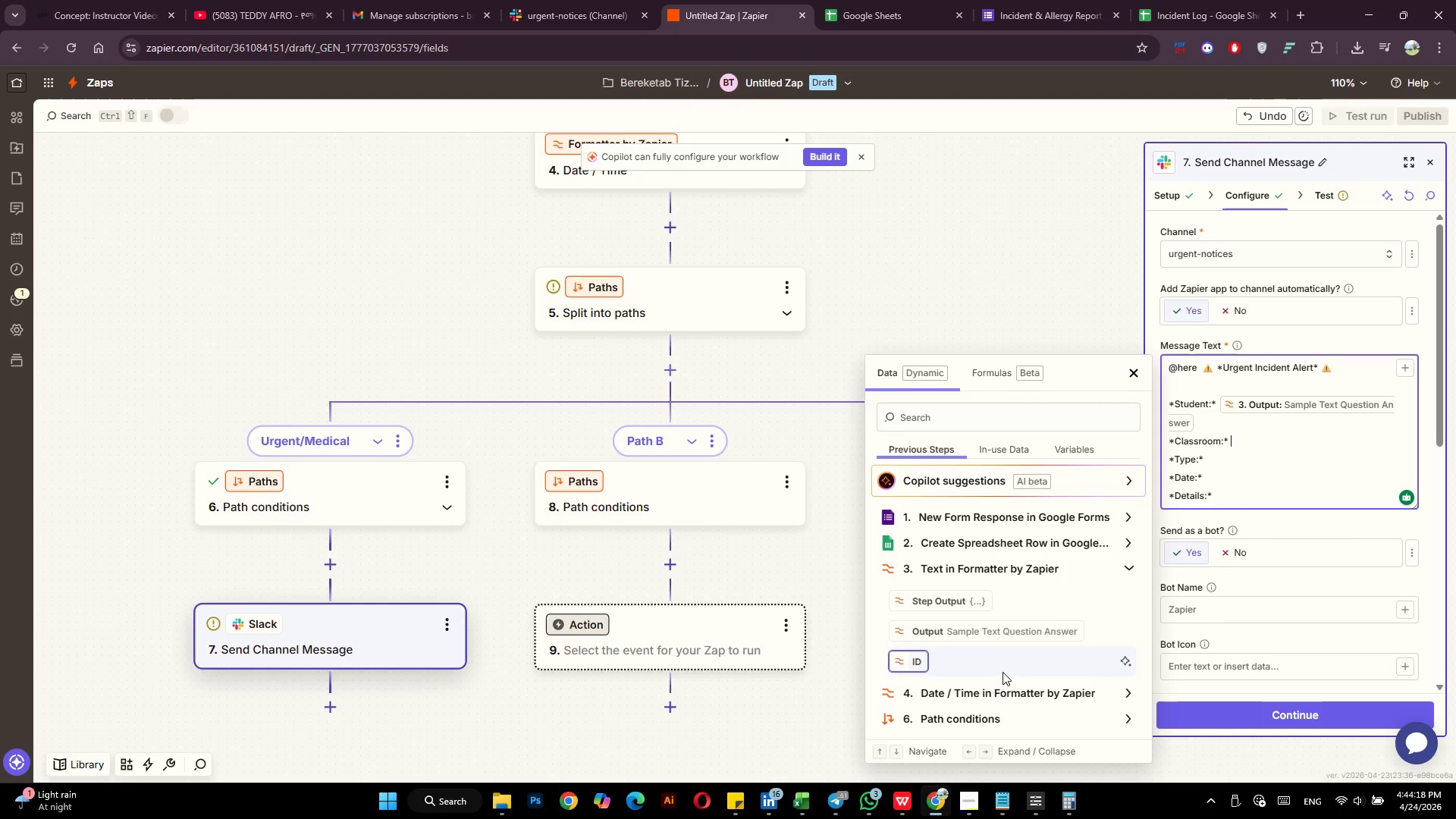 
left_click([1025, 524])
 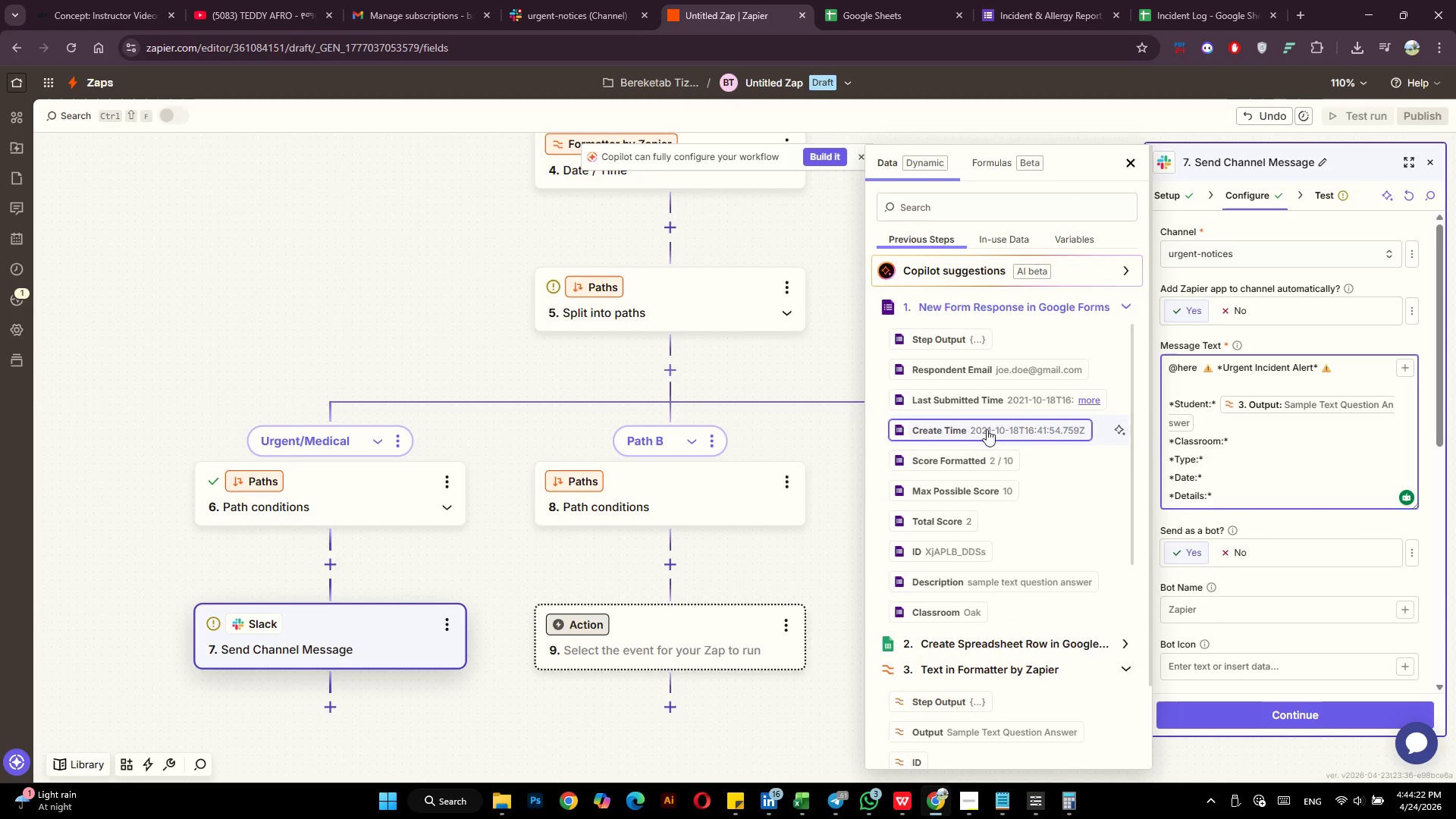 
scroll: coordinate [1005, 469], scroll_direction: down, amount: 5.0
 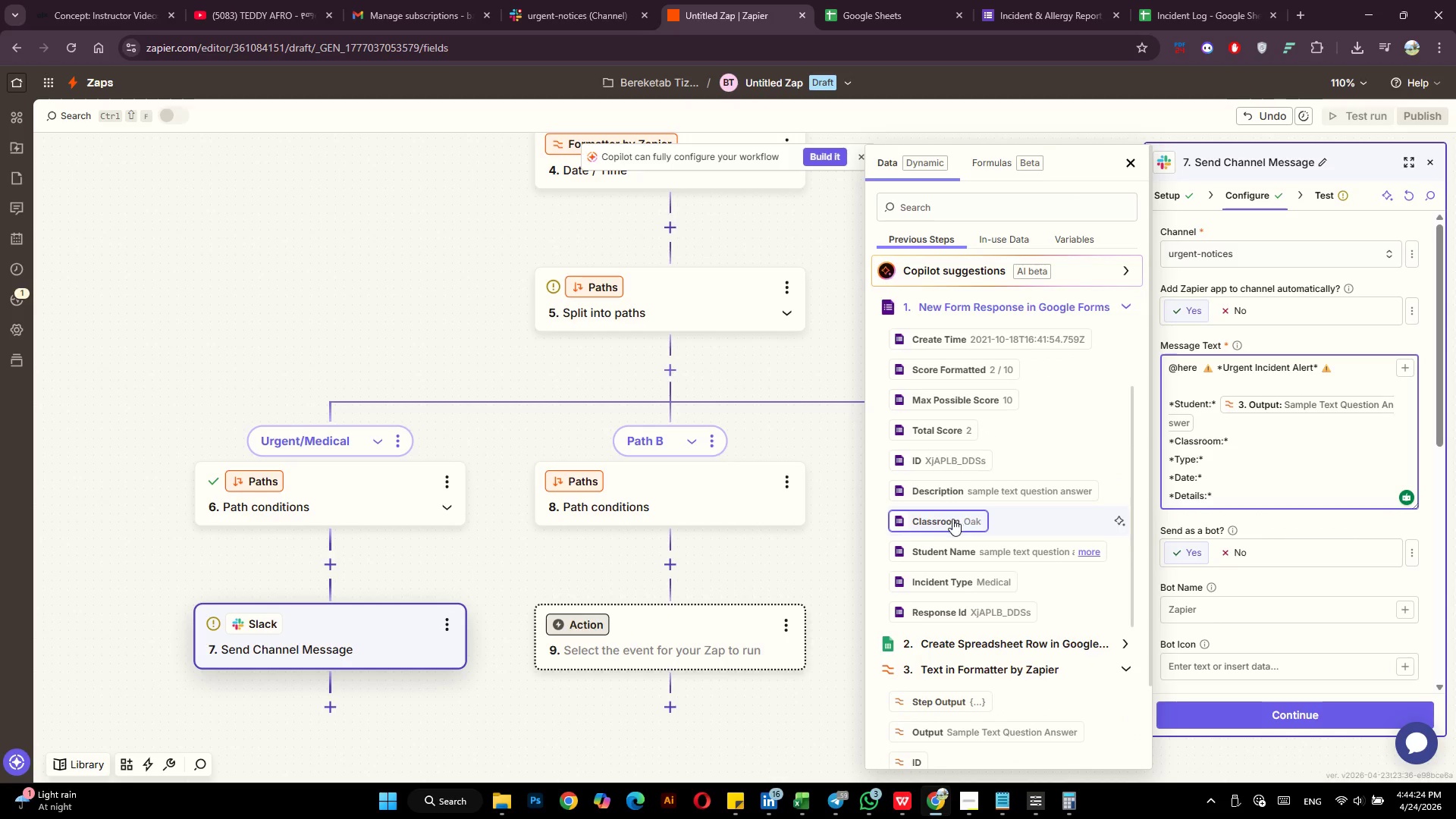 
left_click([948, 521])
 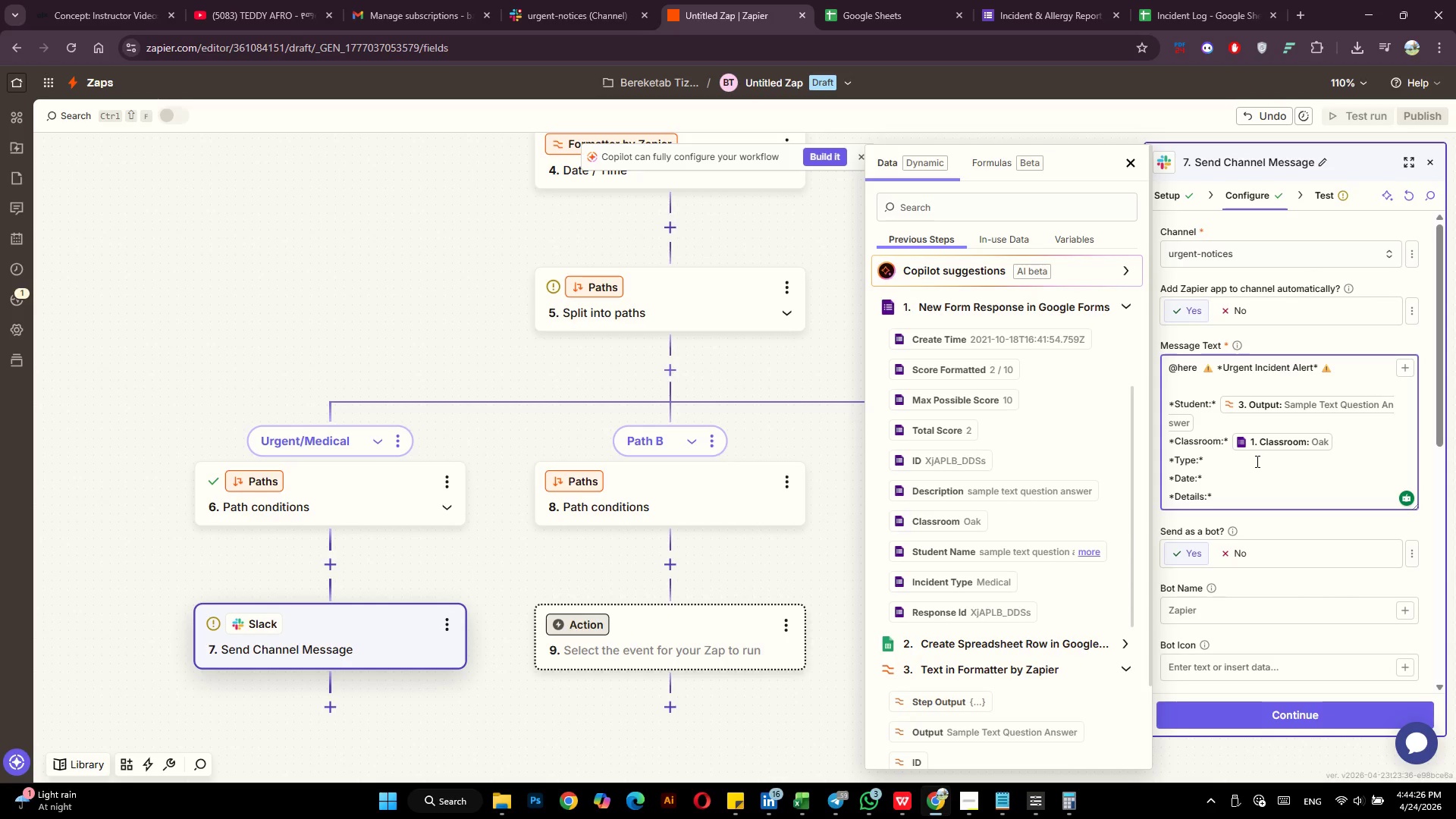 
left_click([1256, 461])
 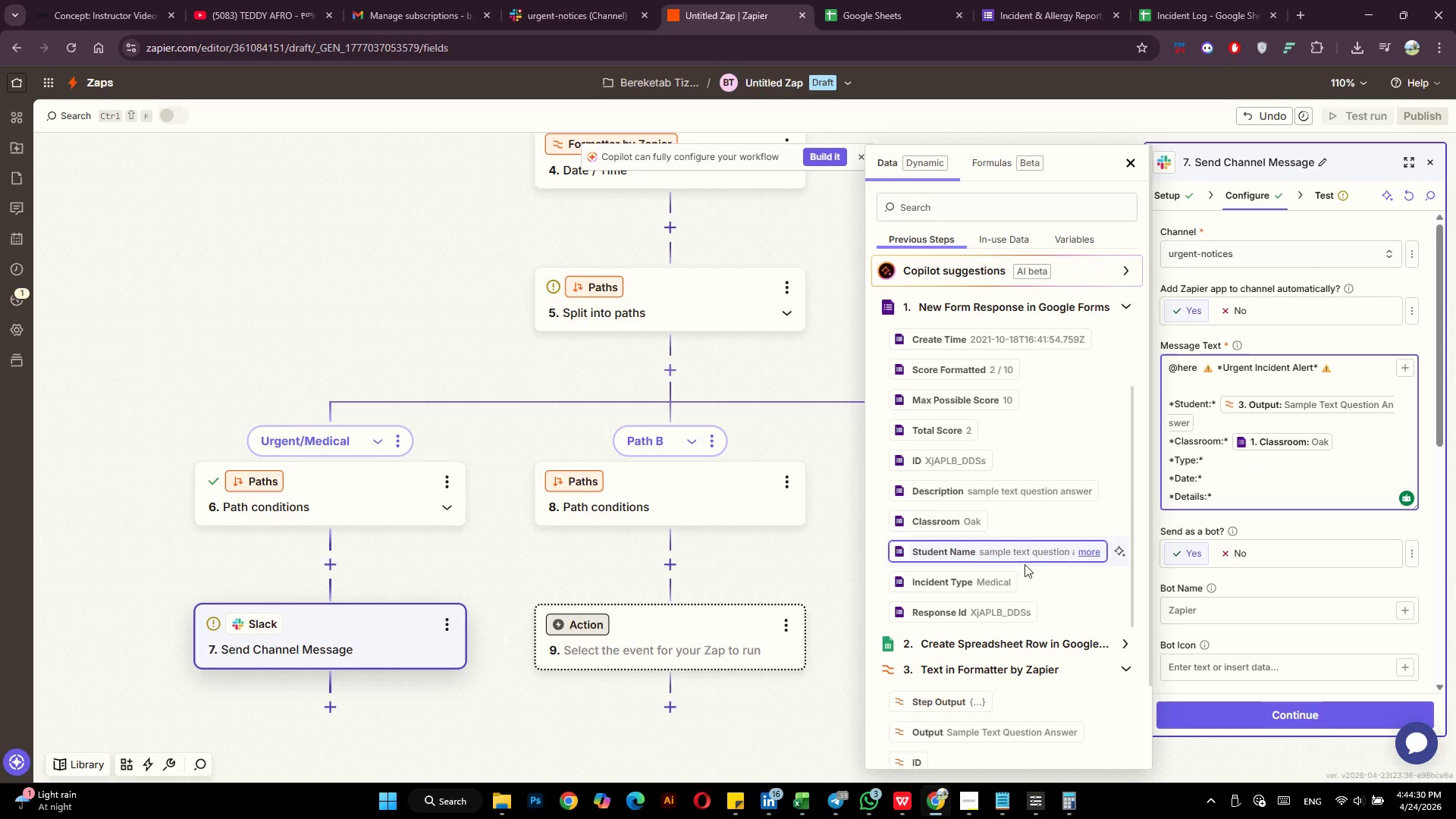 
wait(5.14)
 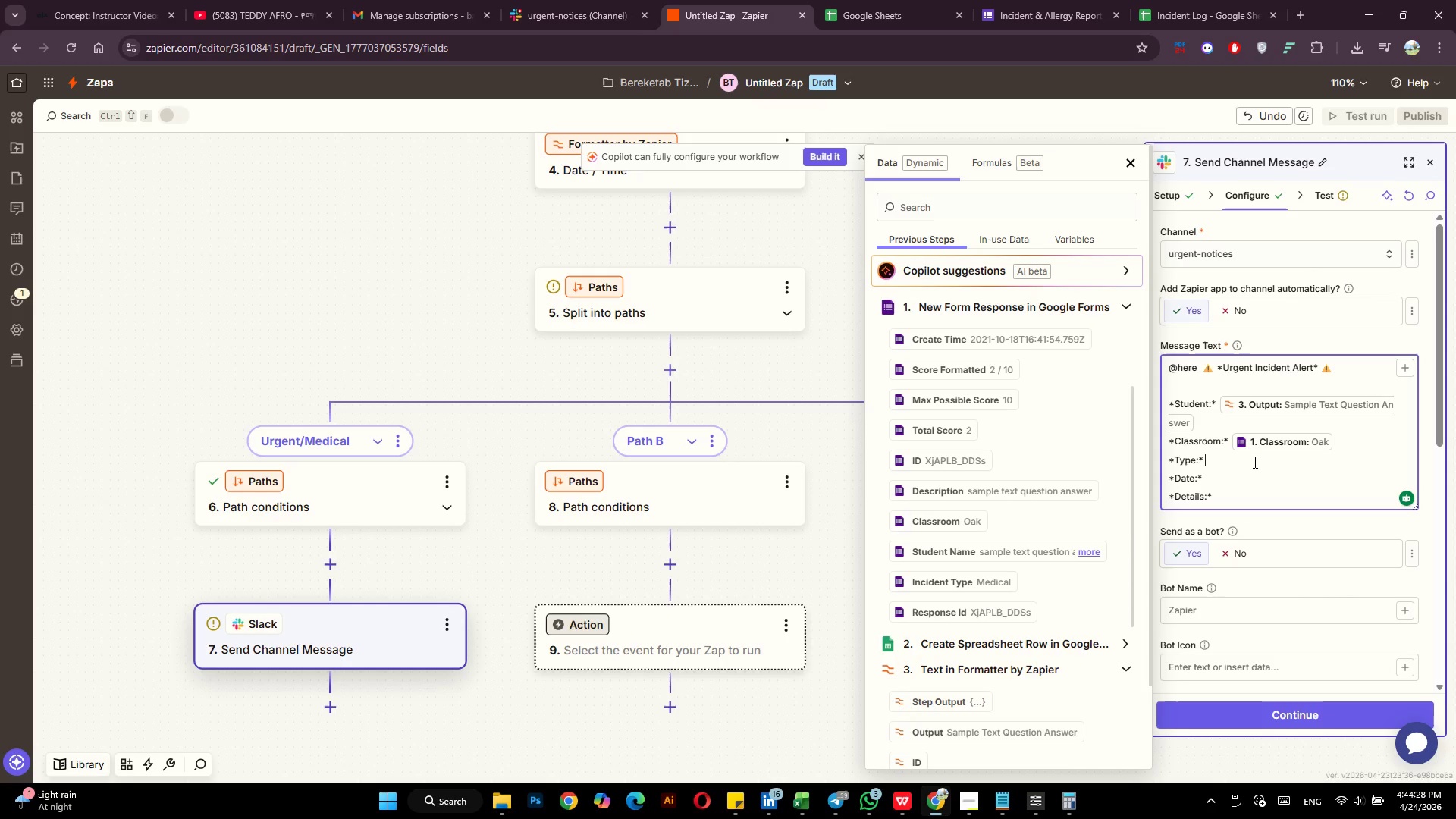 
left_click([954, 590])
 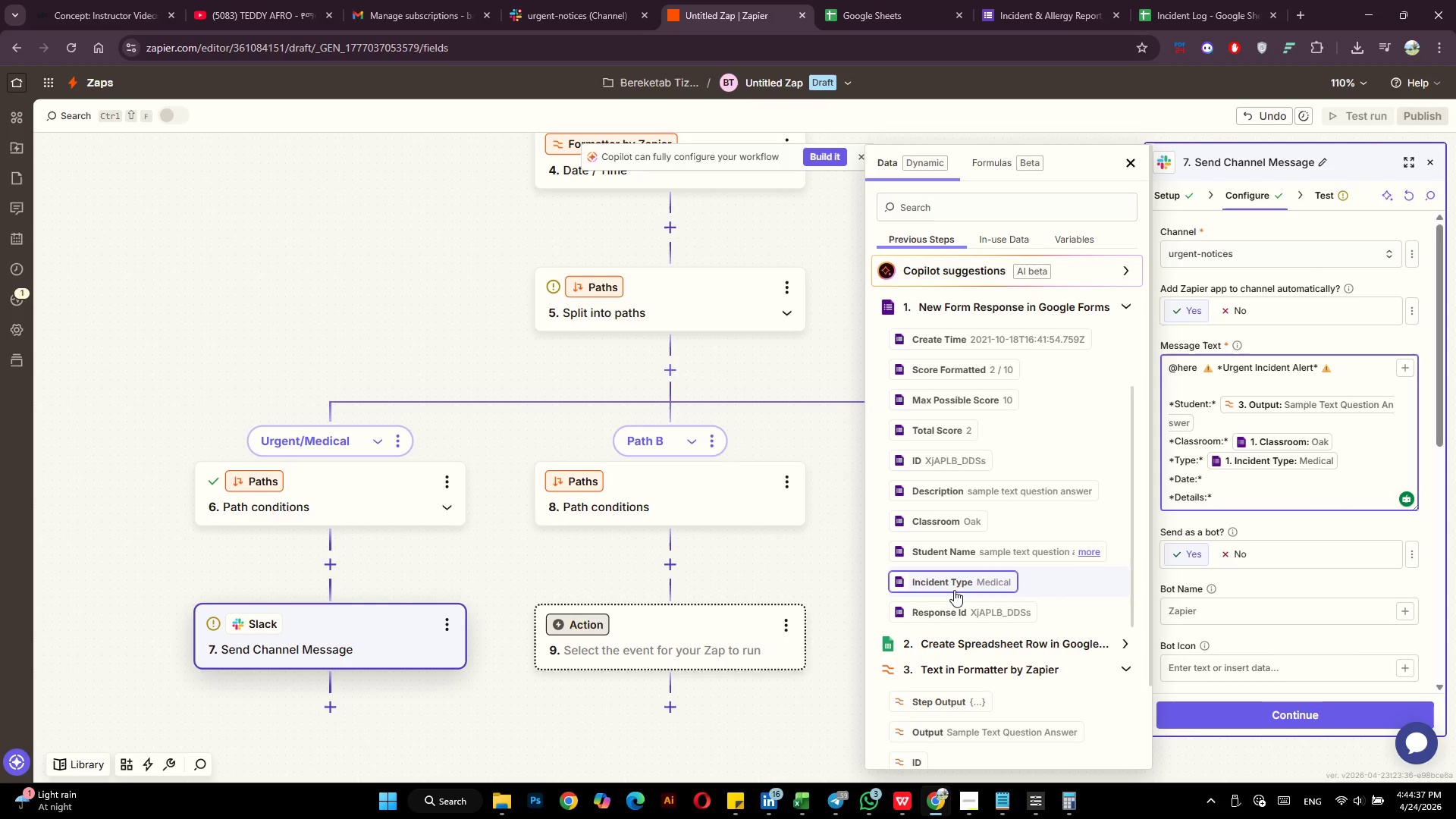 
wait(10.12)
 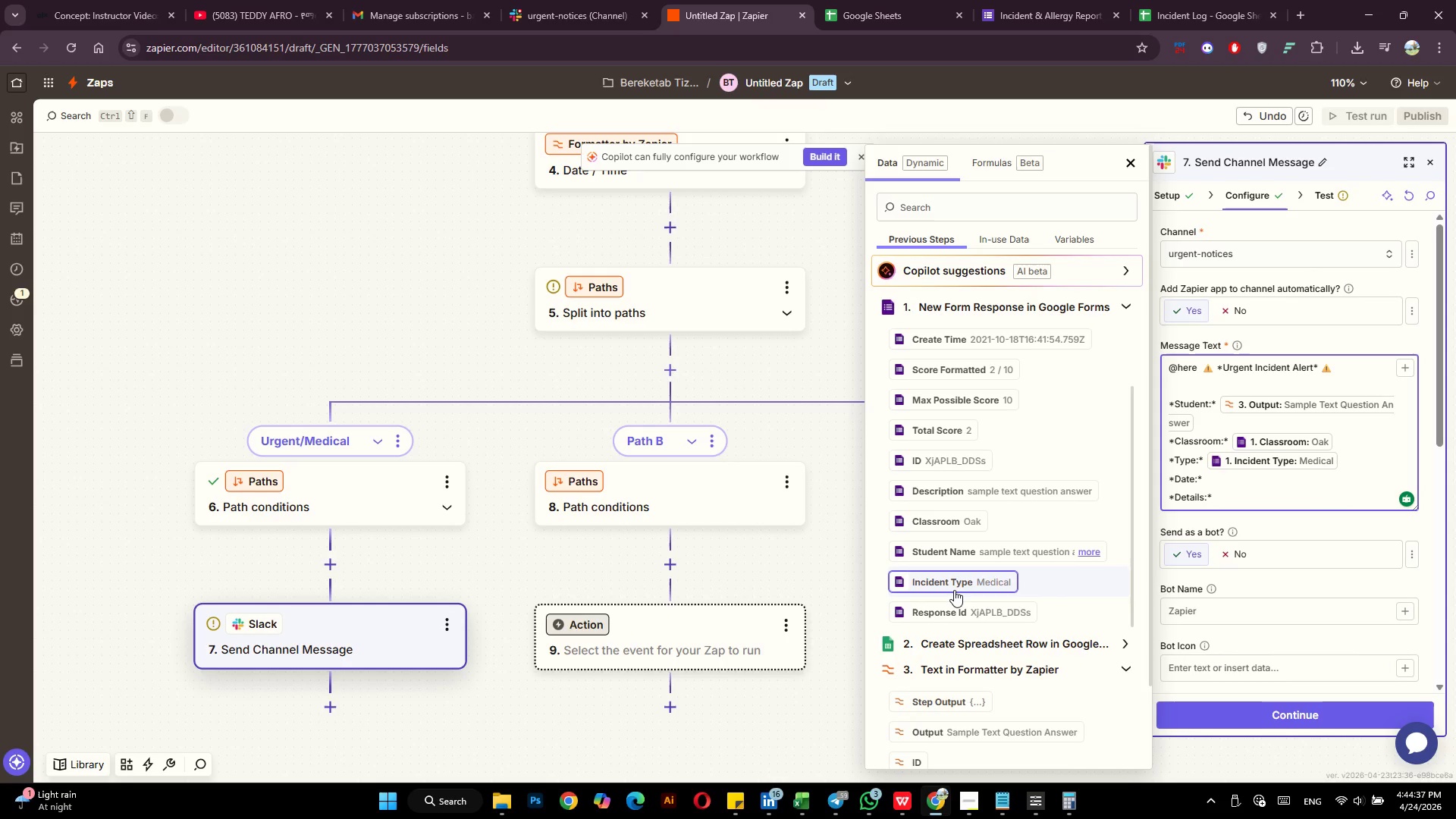 
left_click([1260, 480])
 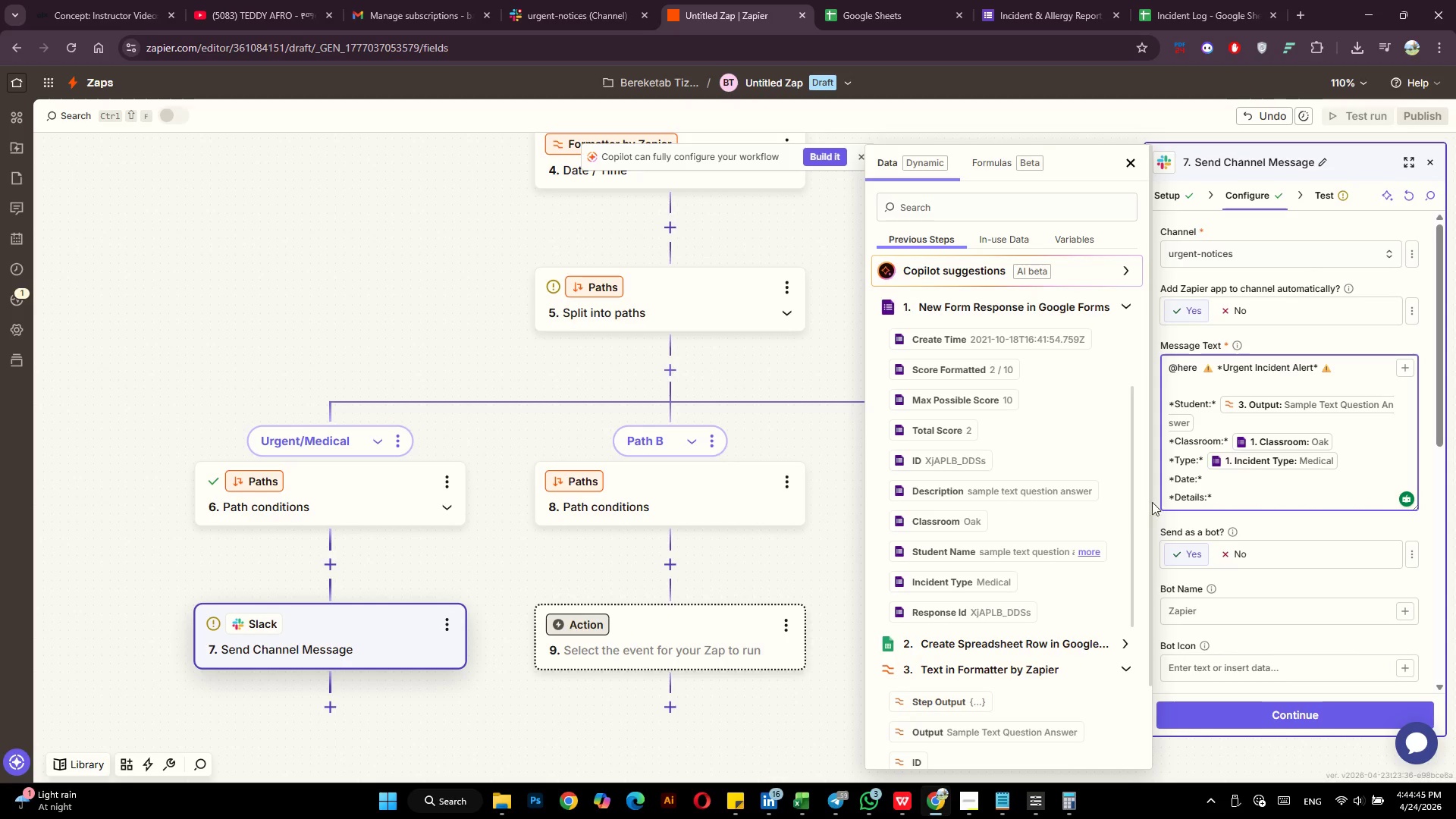 
wait(8.09)
 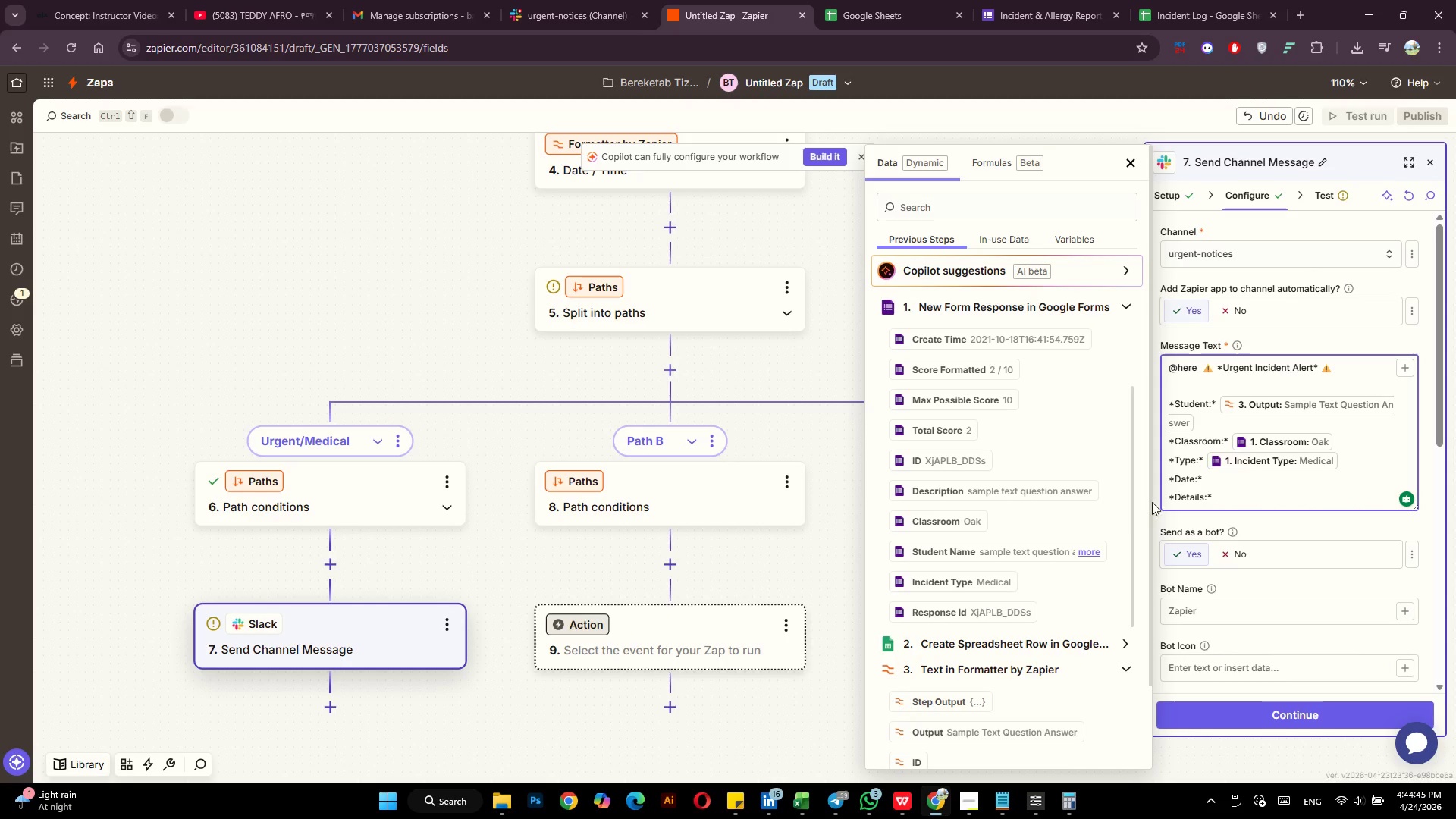 
scroll: coordinate [959, 679], scroll_direction: down, amount: 5.0
 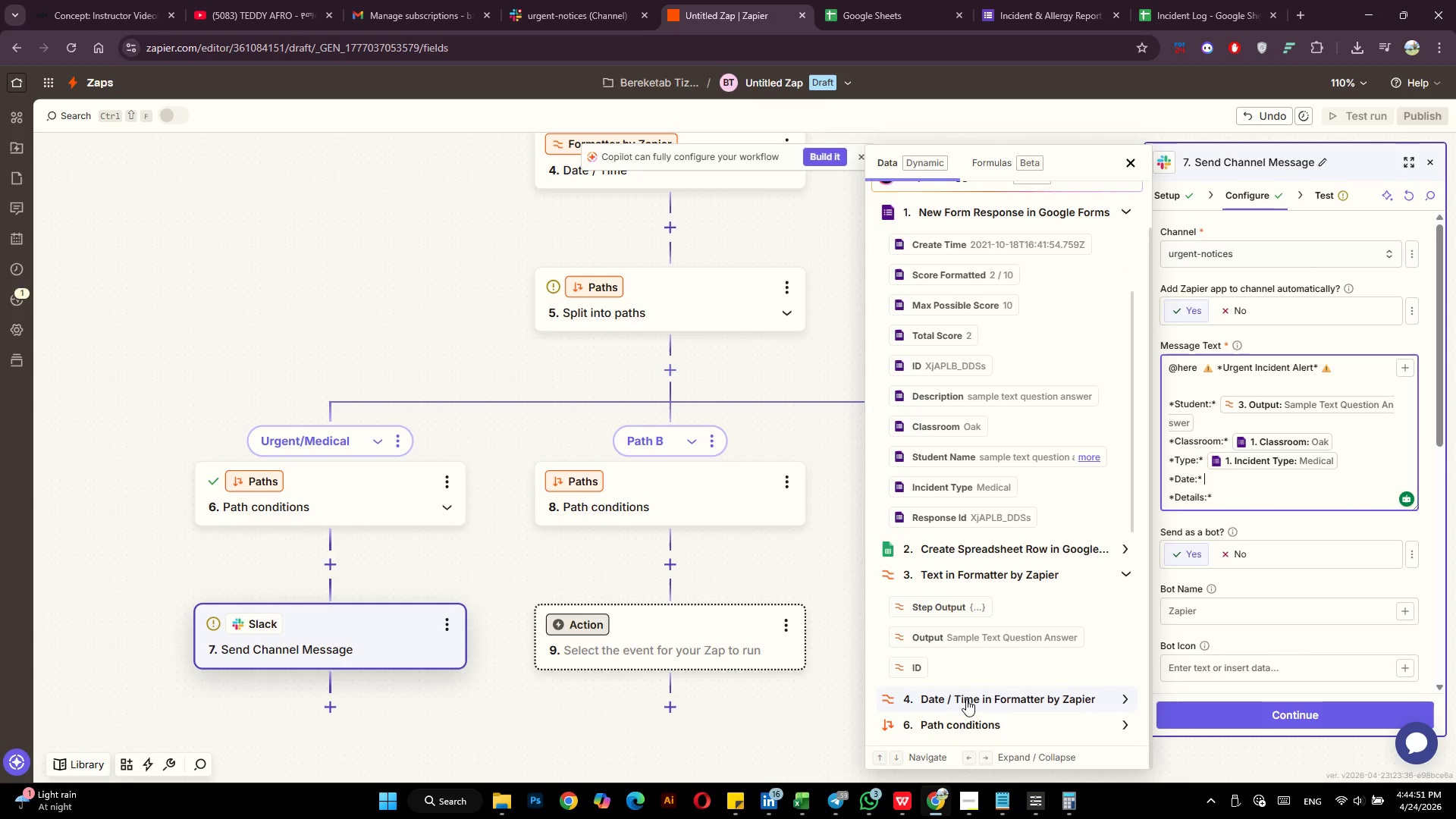 
left_click([966, 699])
 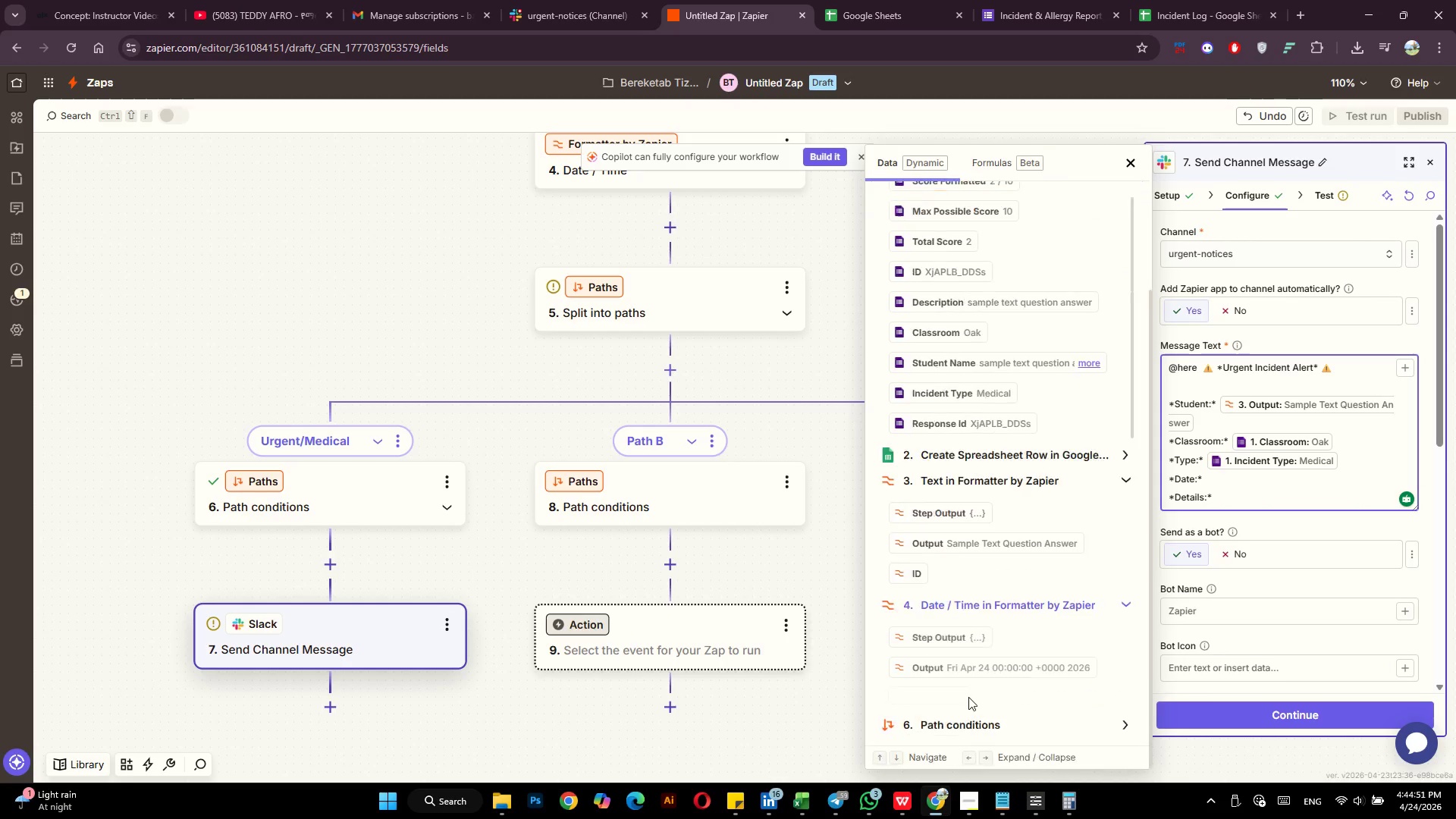 
scroll: coordinate [968, 697], scroll_direction: down, amount: 3.0
 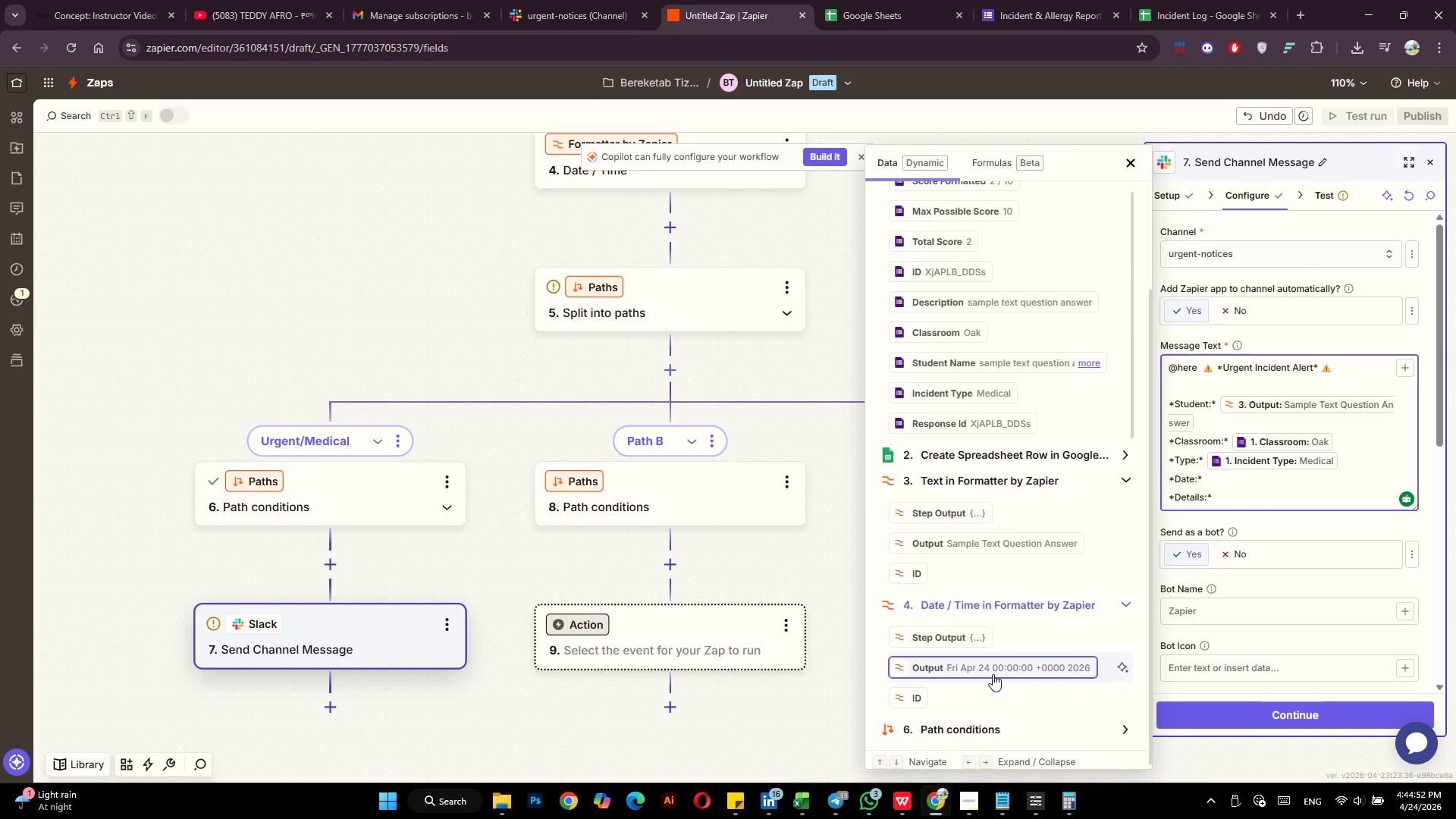 
left_click([993, 674])
 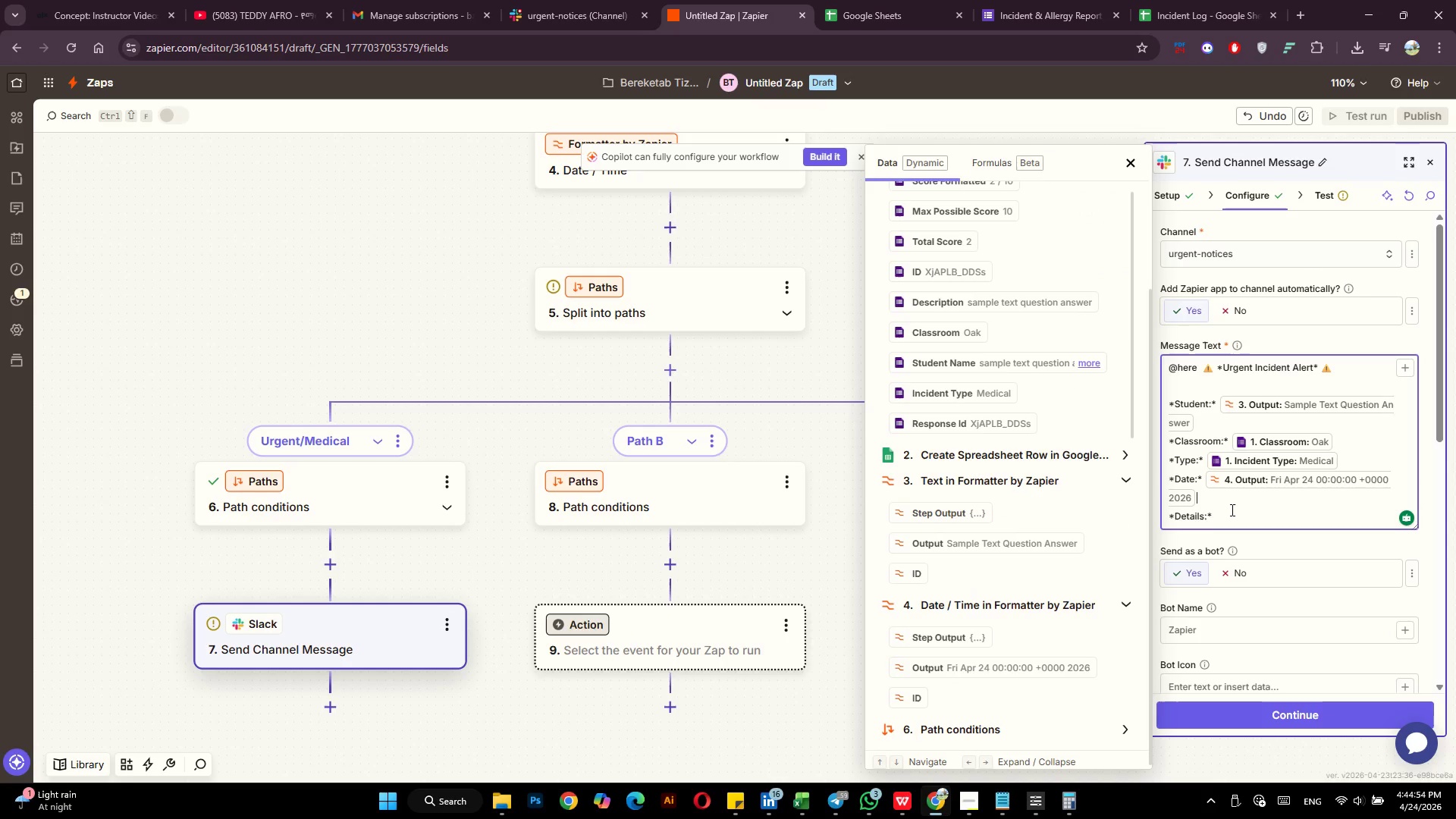 
left_click([1225, 518])
 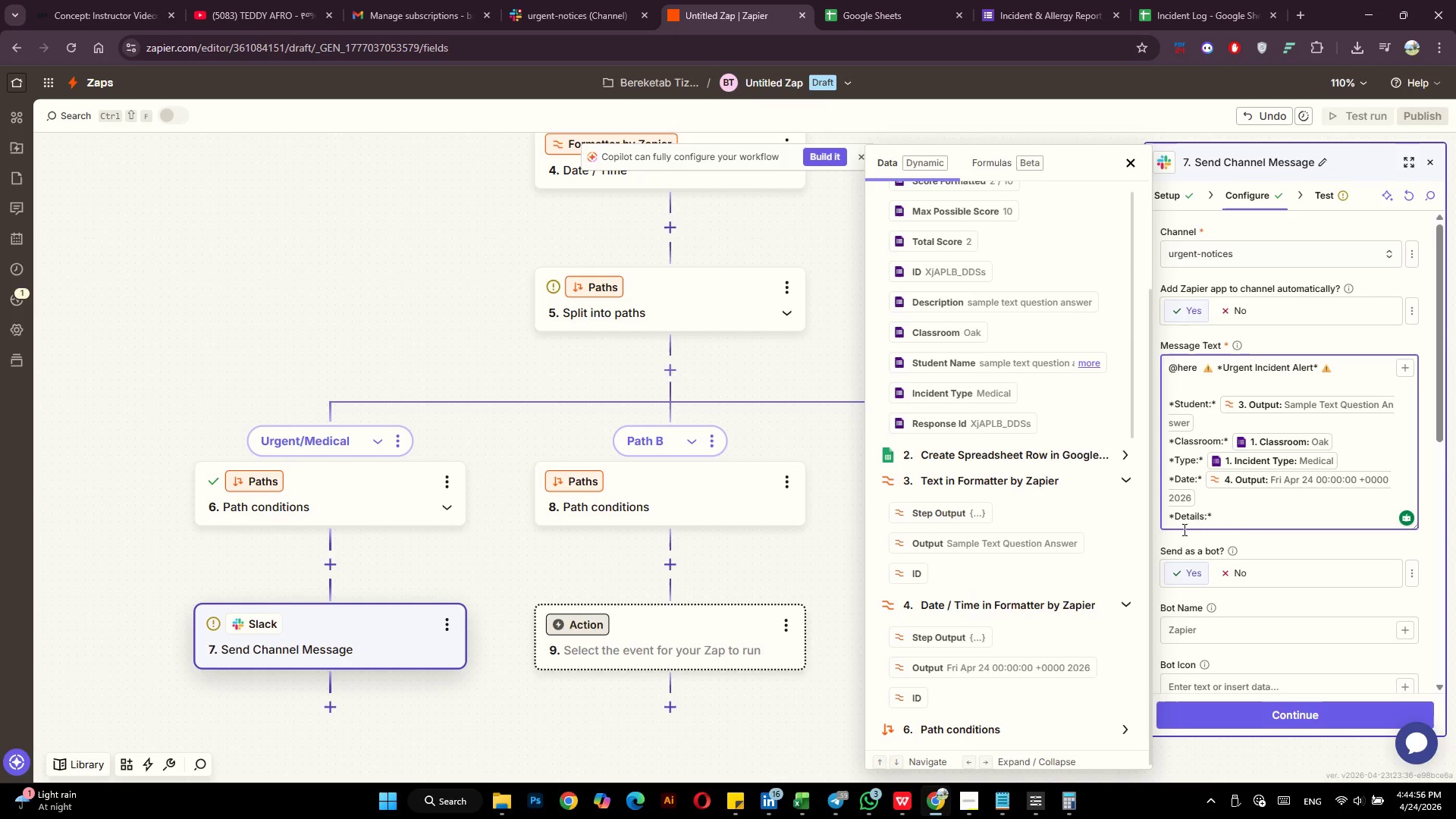 
scroll: coordinate [996, 579], scroll_direction: down, amount: 6.0
 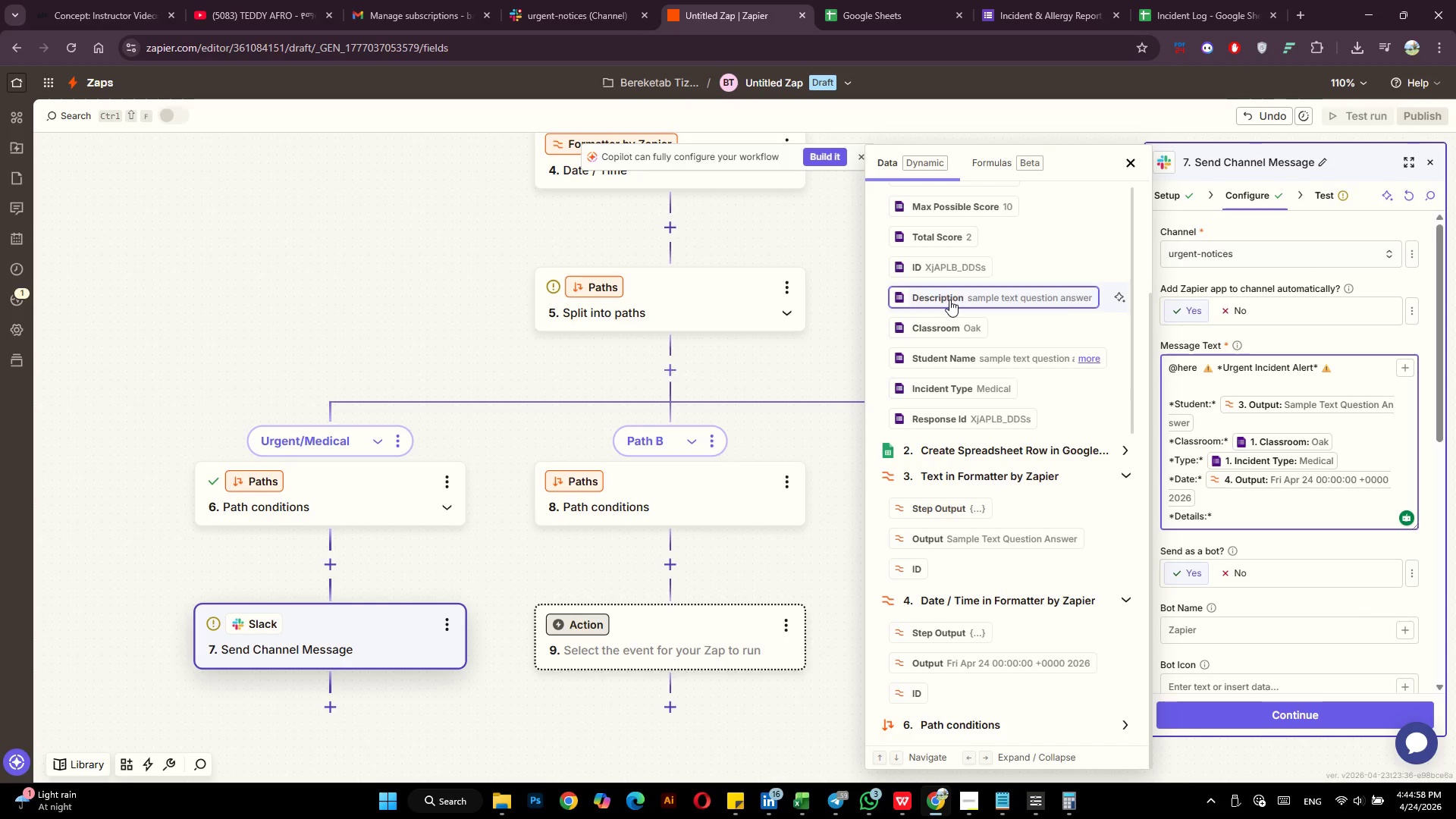 
left_click([949, 299])
 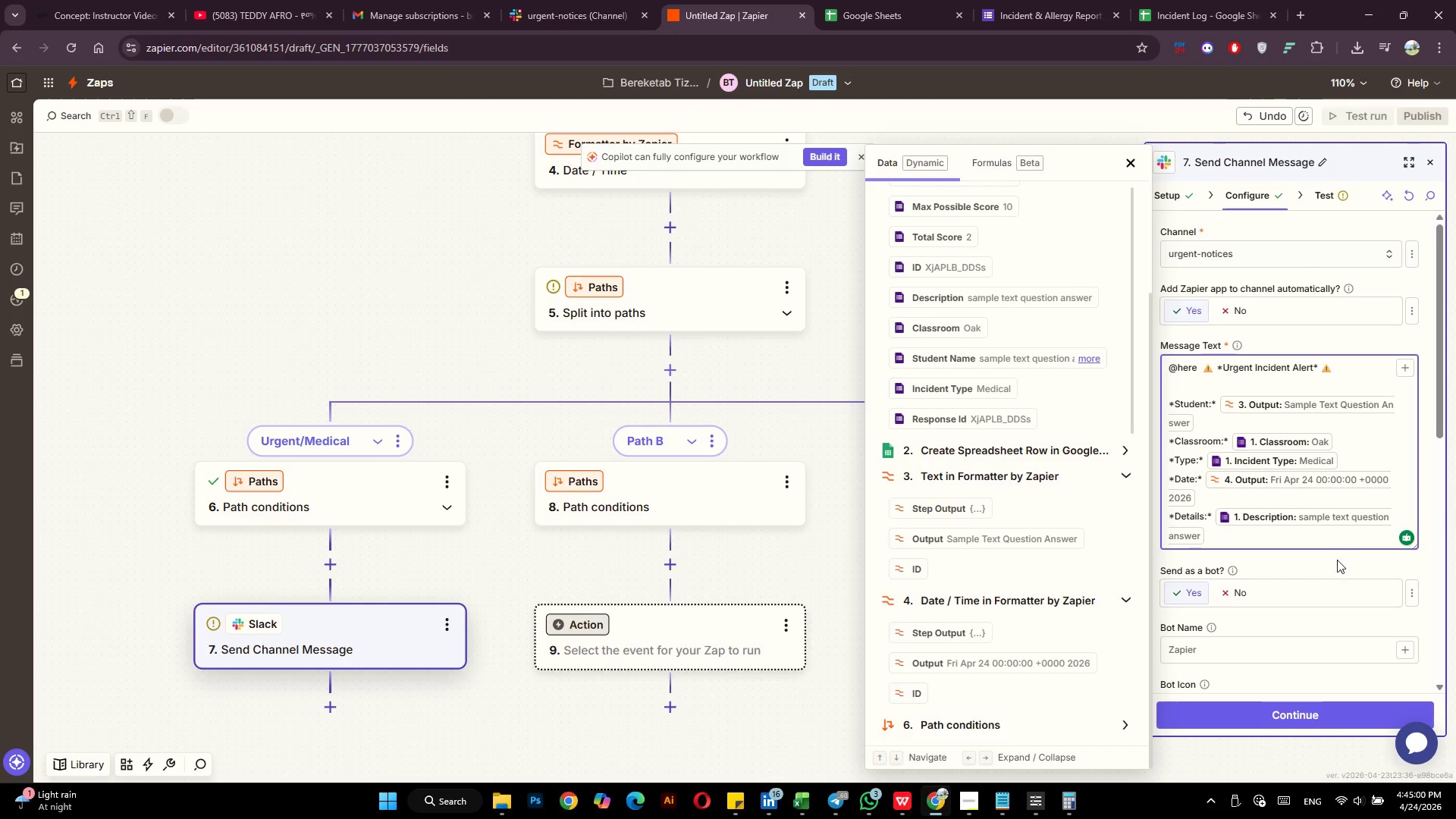 
left_click([1336, 561])
 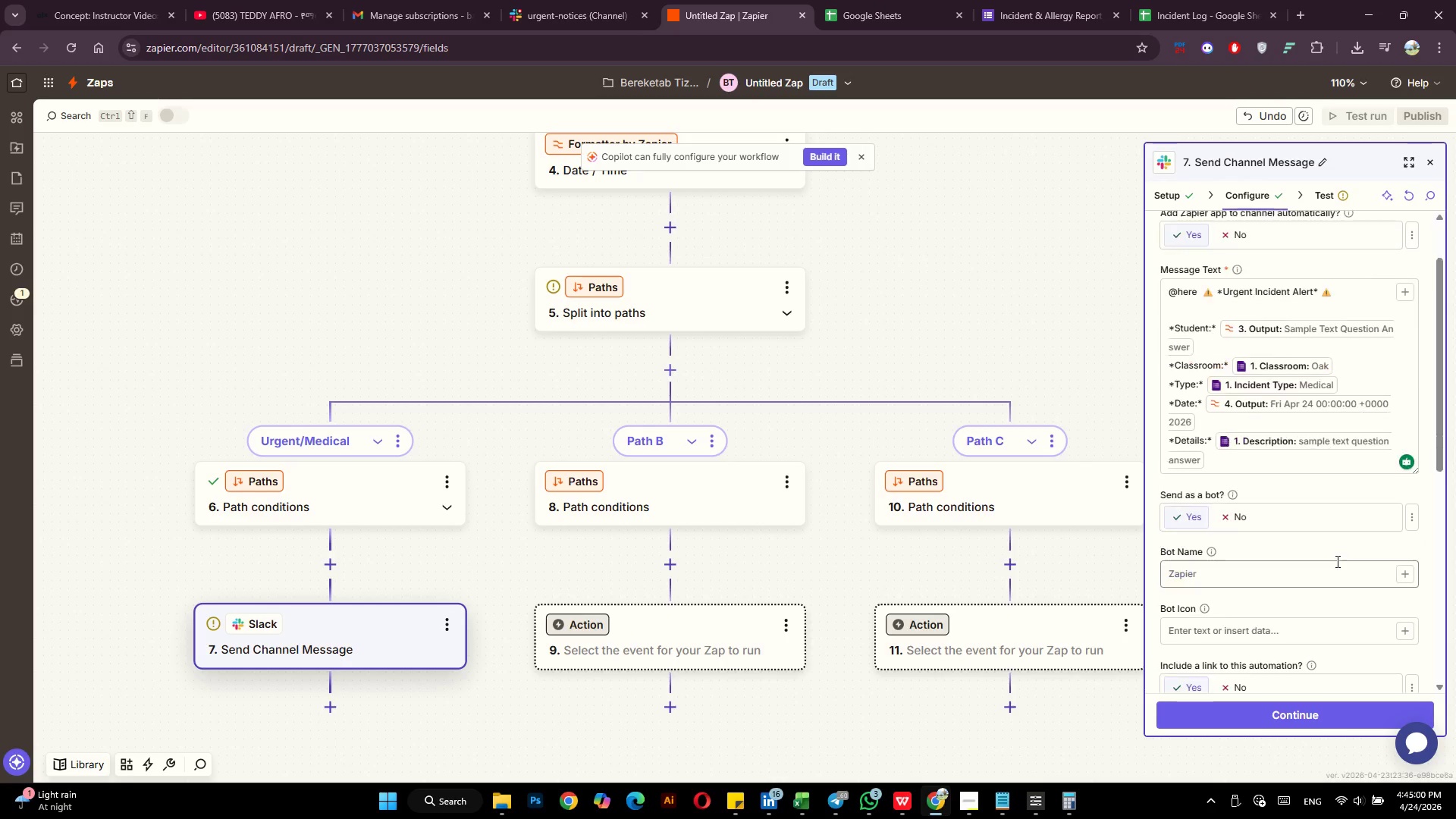 
scroll: coordinate [1336, 561], scroll_direction: down, amount: 8.0
 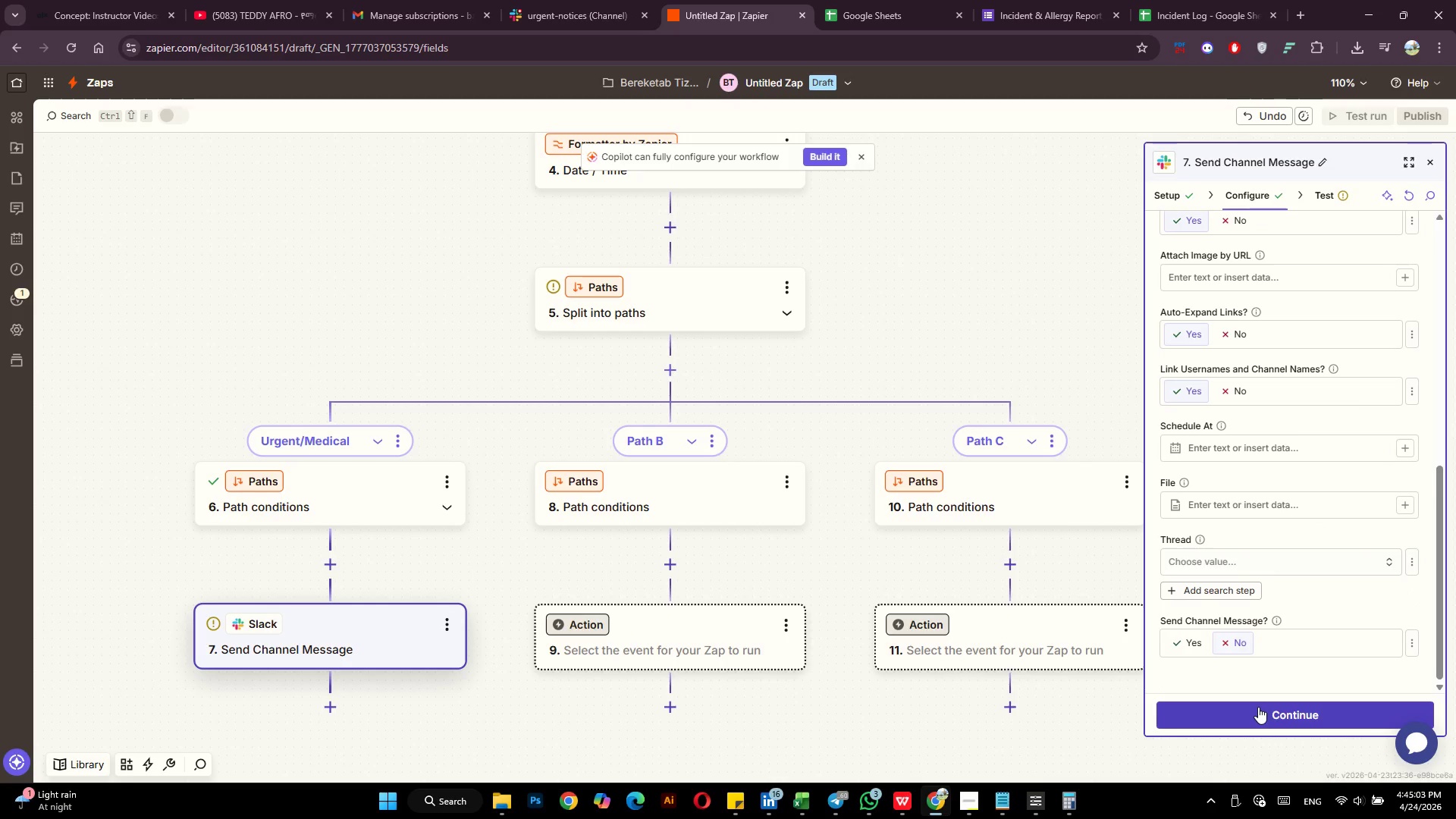 
left_click([1258, 707])
 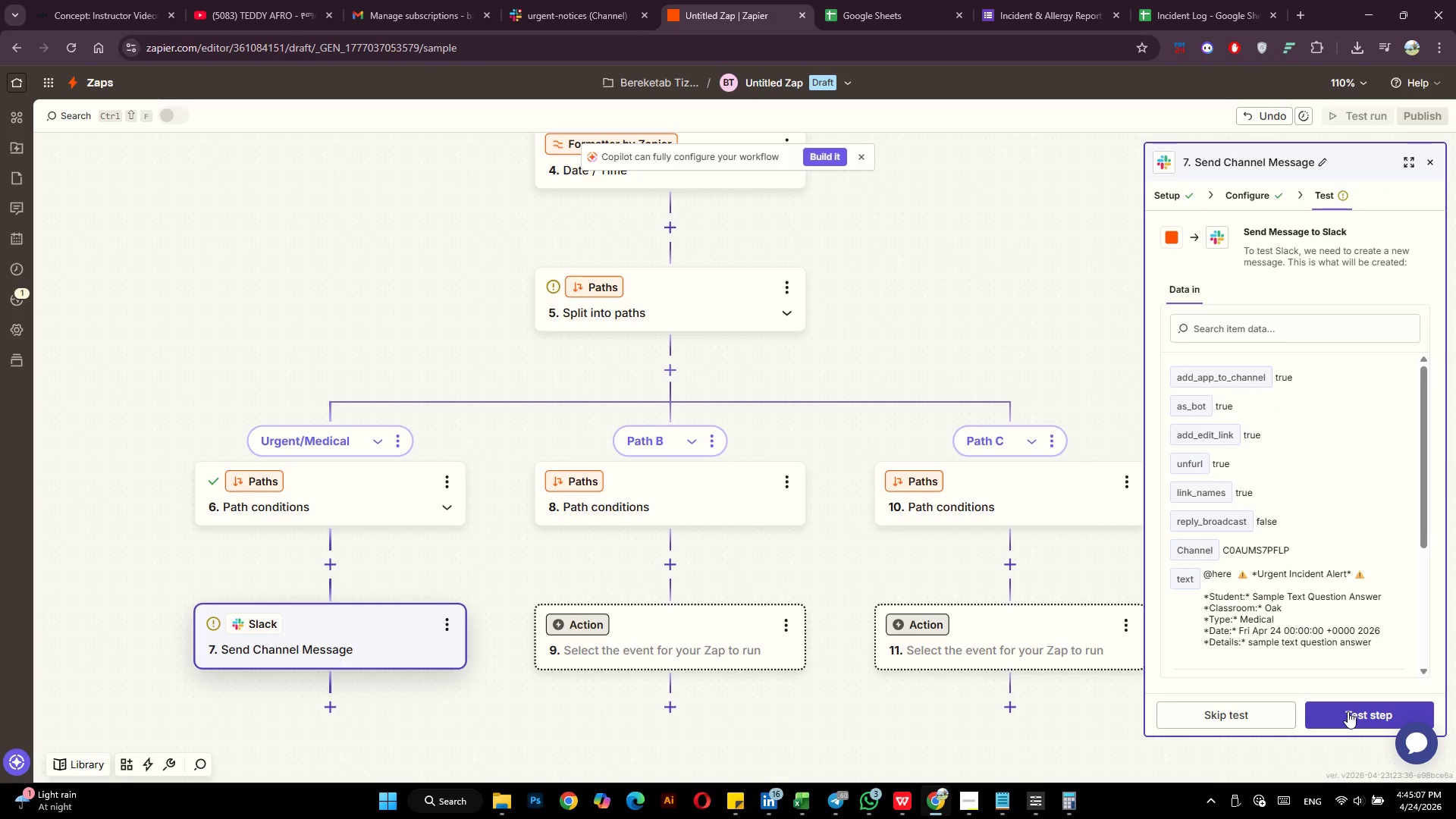 
left_click([1348, 711])
 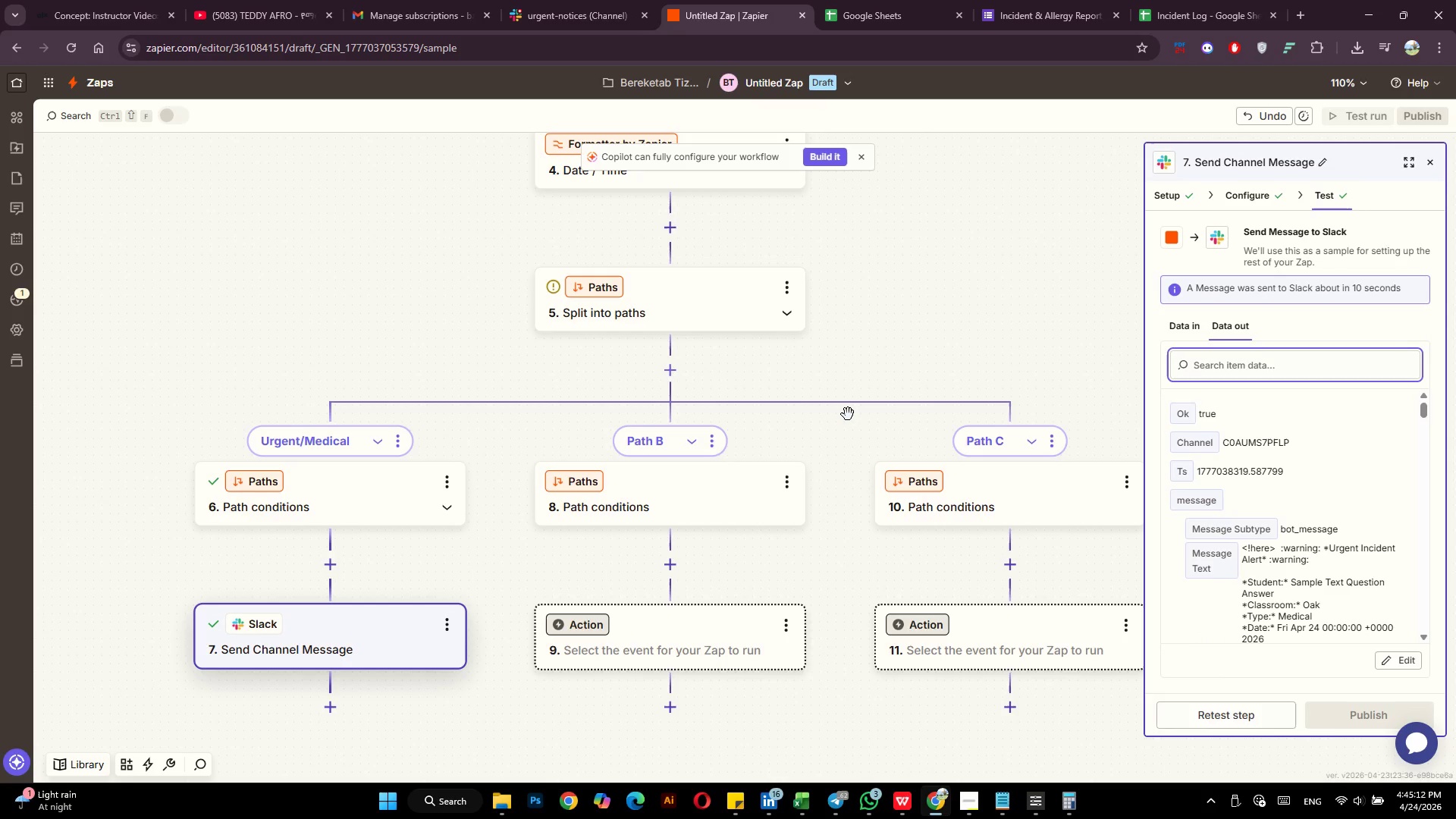 
wait(5.34)
 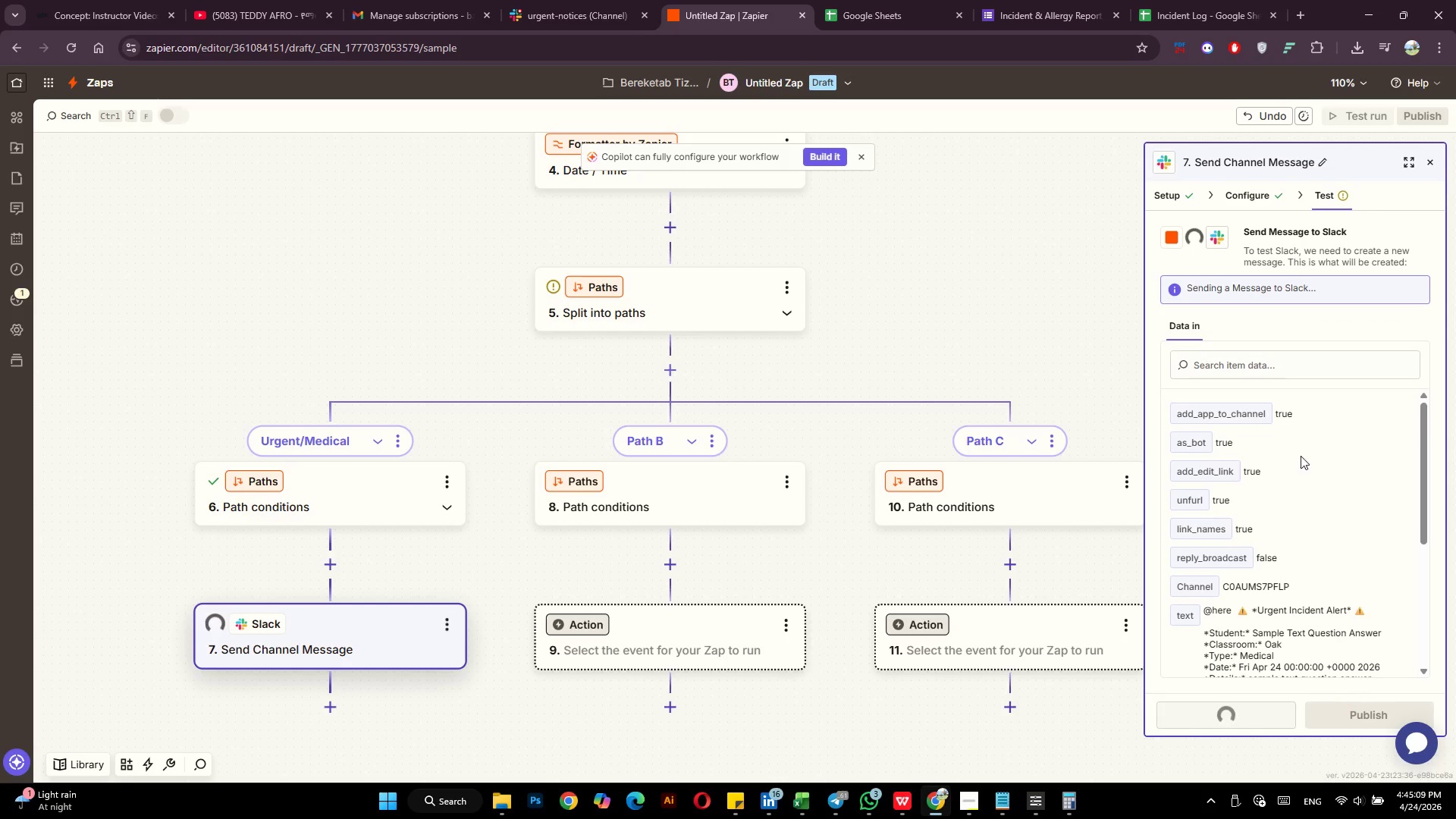 
scroll: coordinate [406, 553], scroll_direction: down, amount: 1.0
 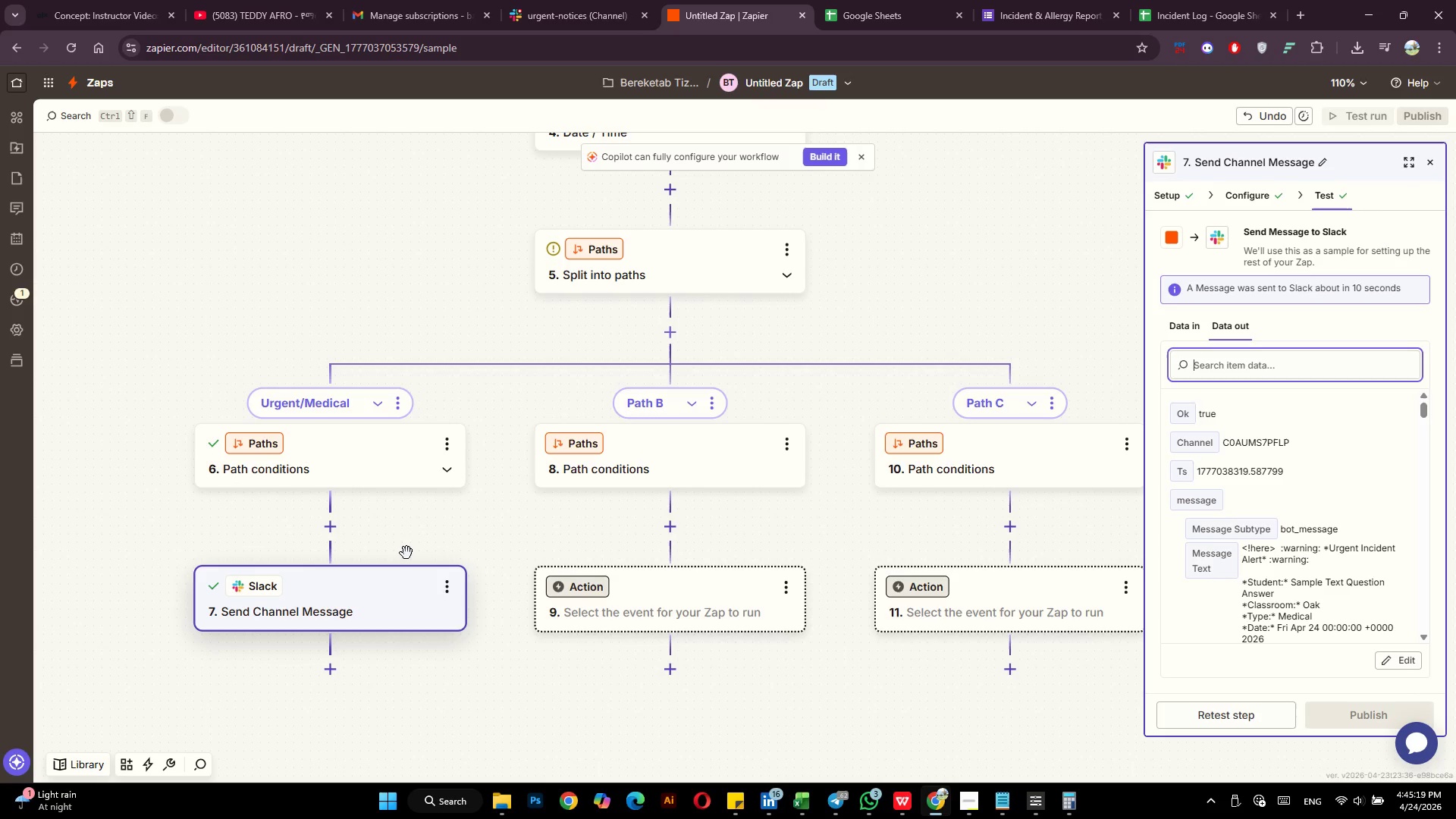 
wait(9.95)
 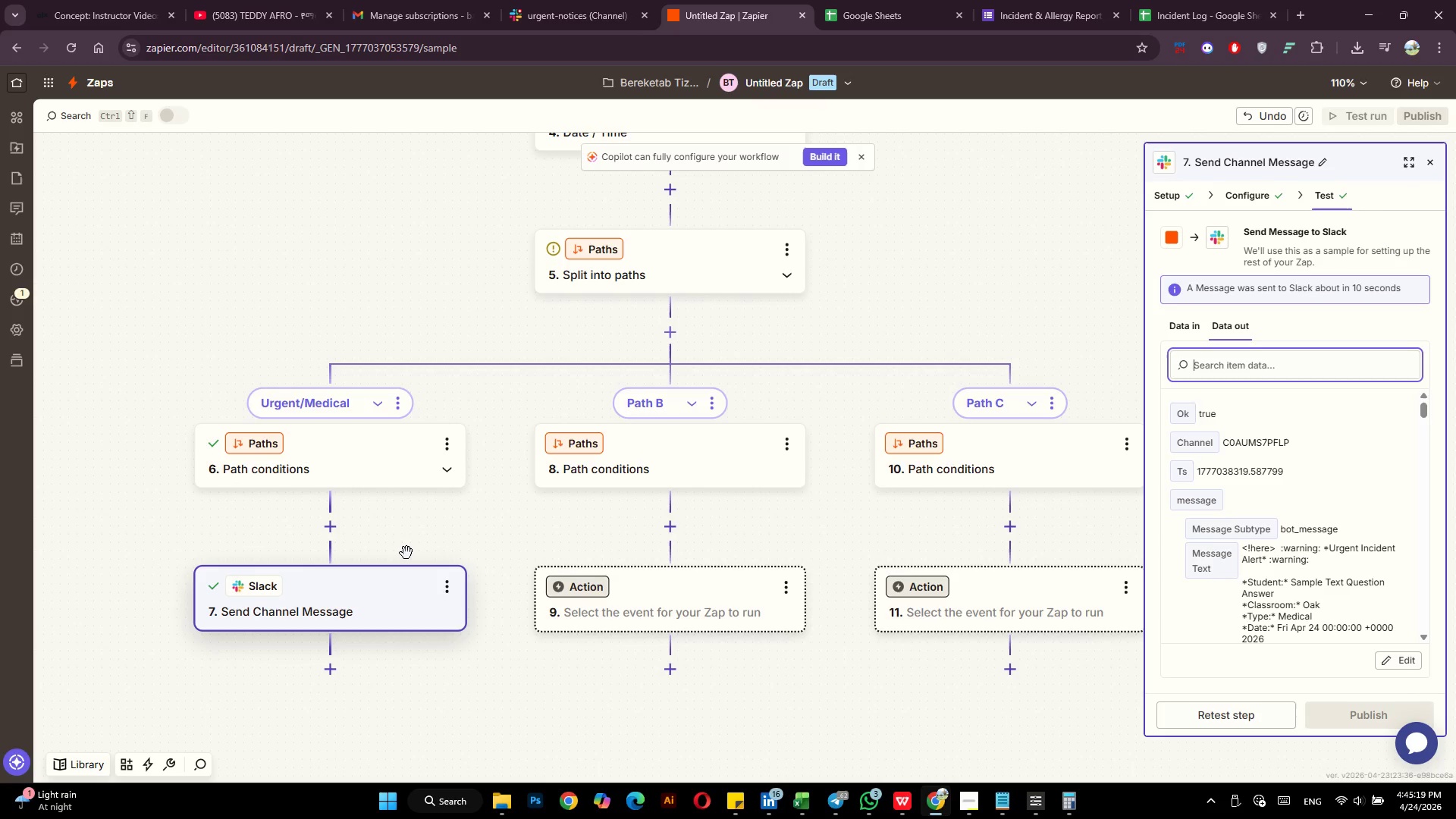 
left_click([713, 404])
 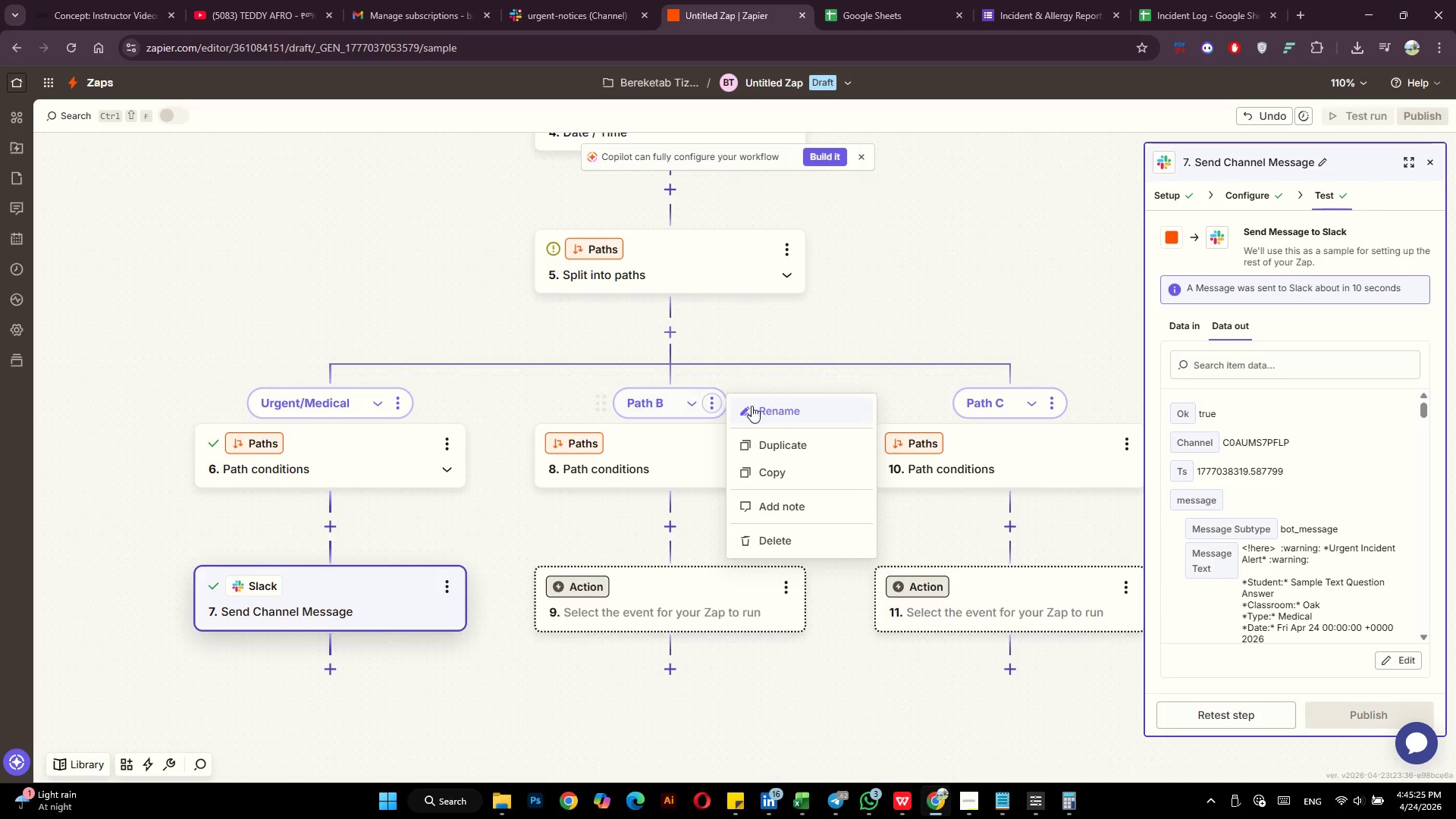 
left_click([752, 406])
 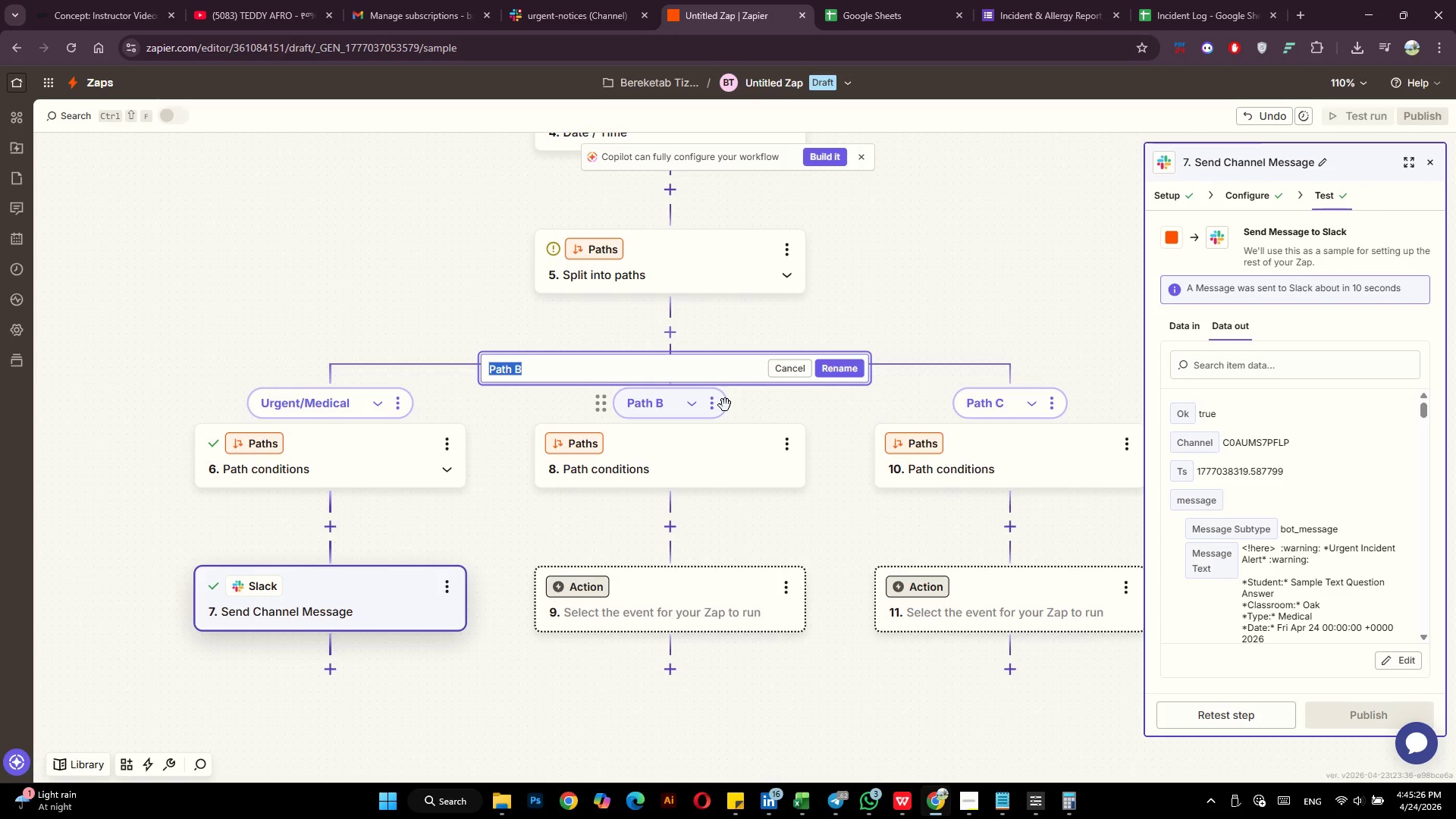 
type(Routine)
 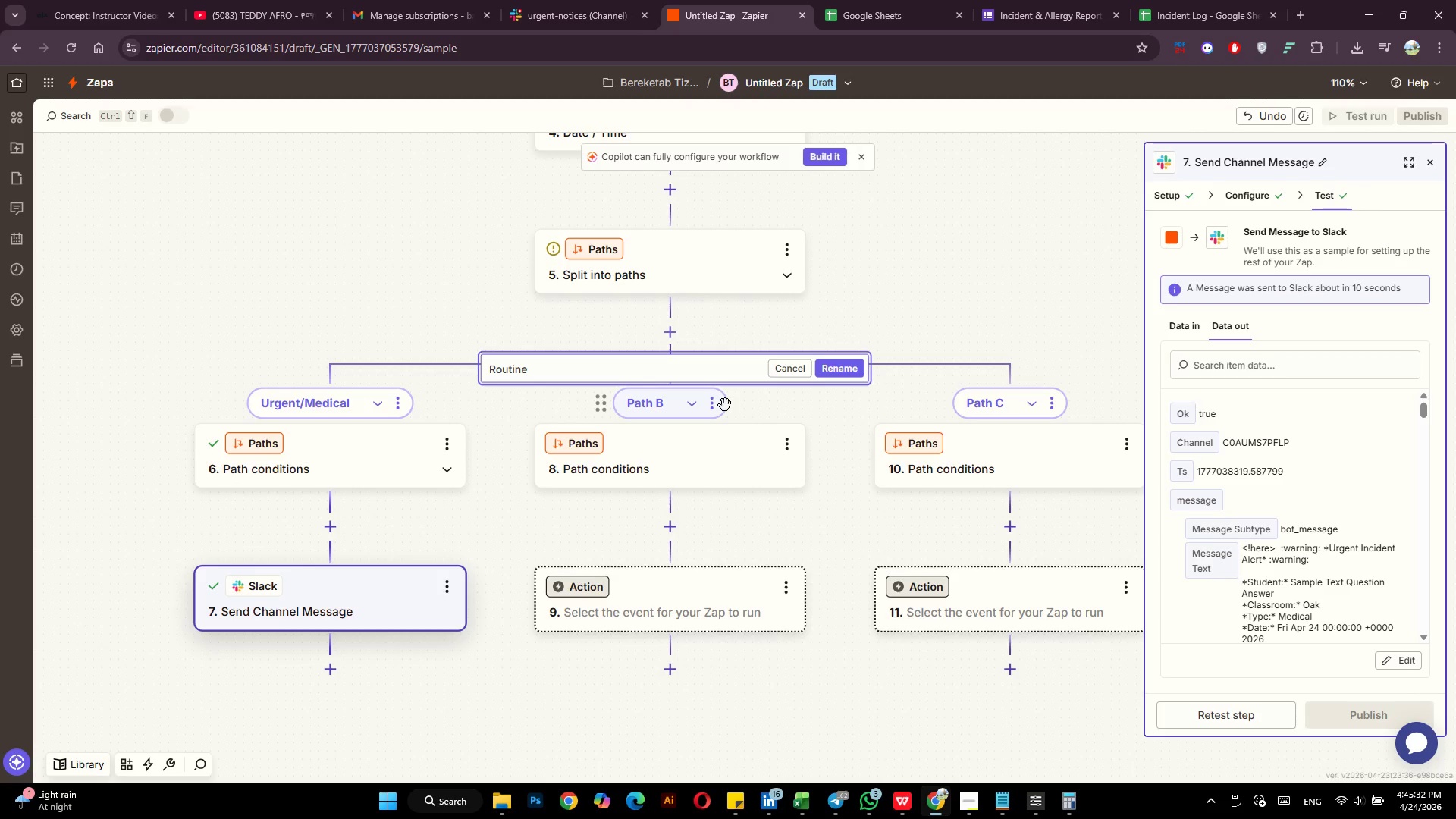 
type(/observation)
 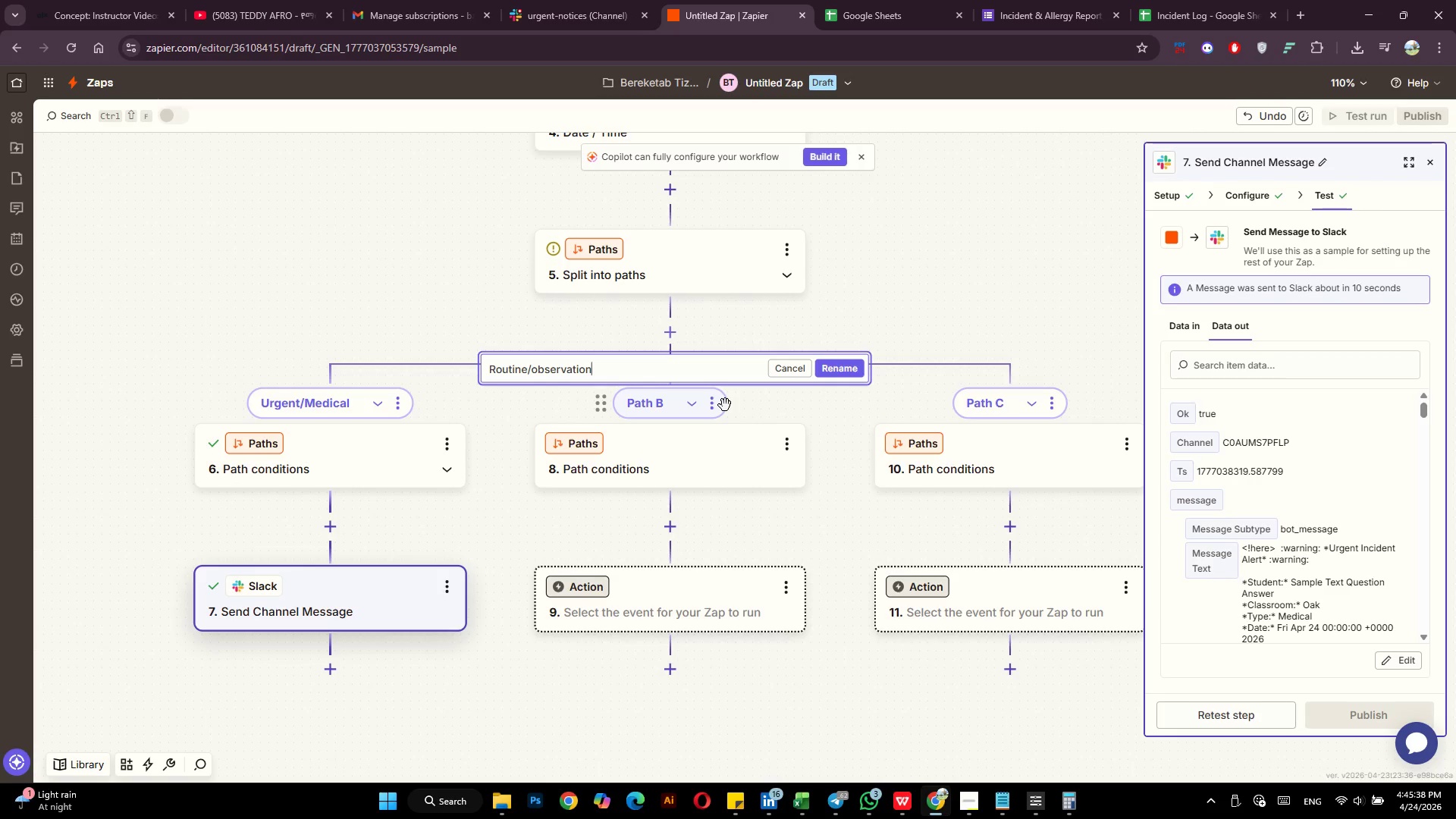 
key(ArrowLeft)
 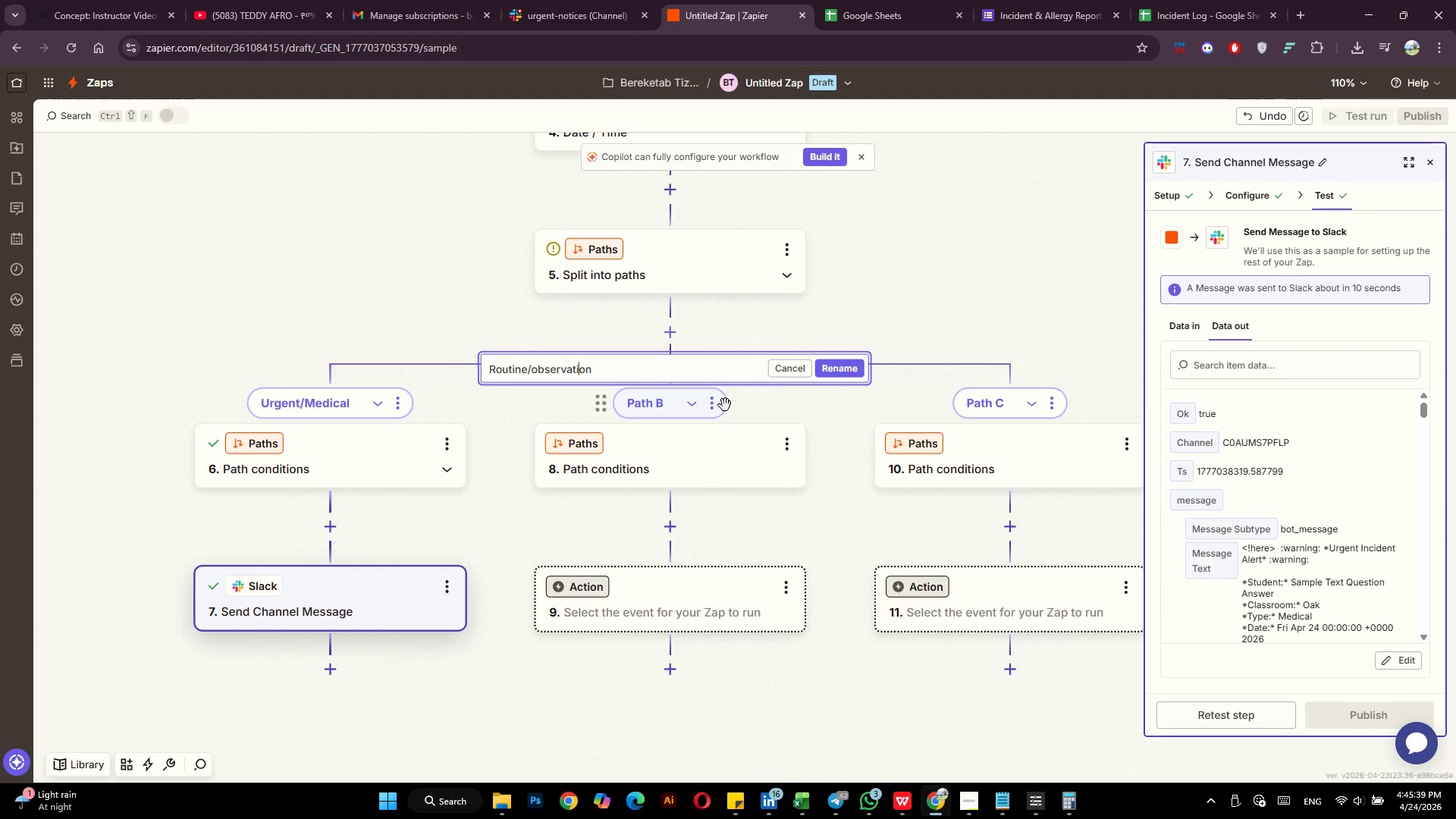 
hold_key(key=ArrowLeft, duration=0.69)
 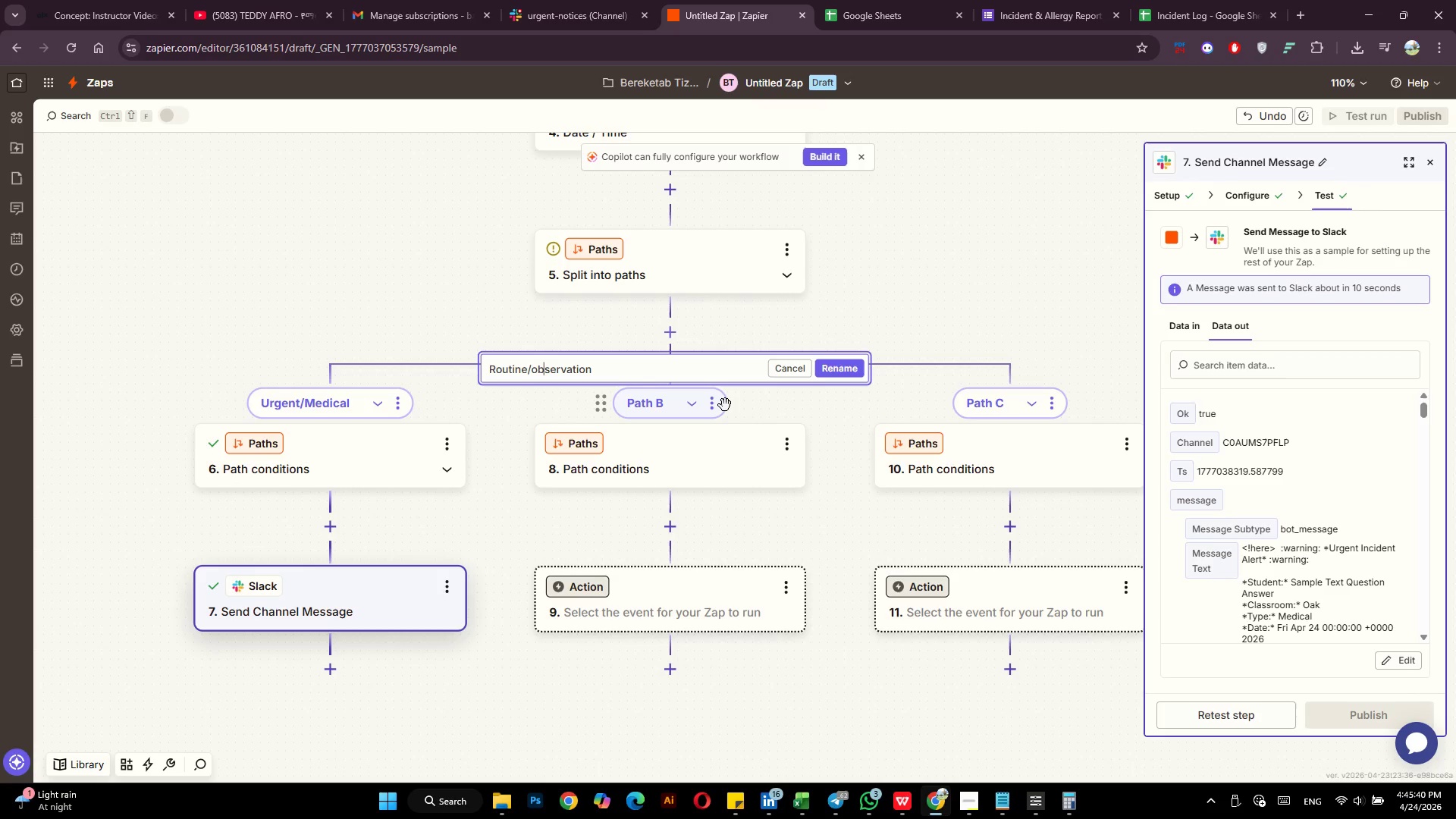 
key(ArrowLeft)
 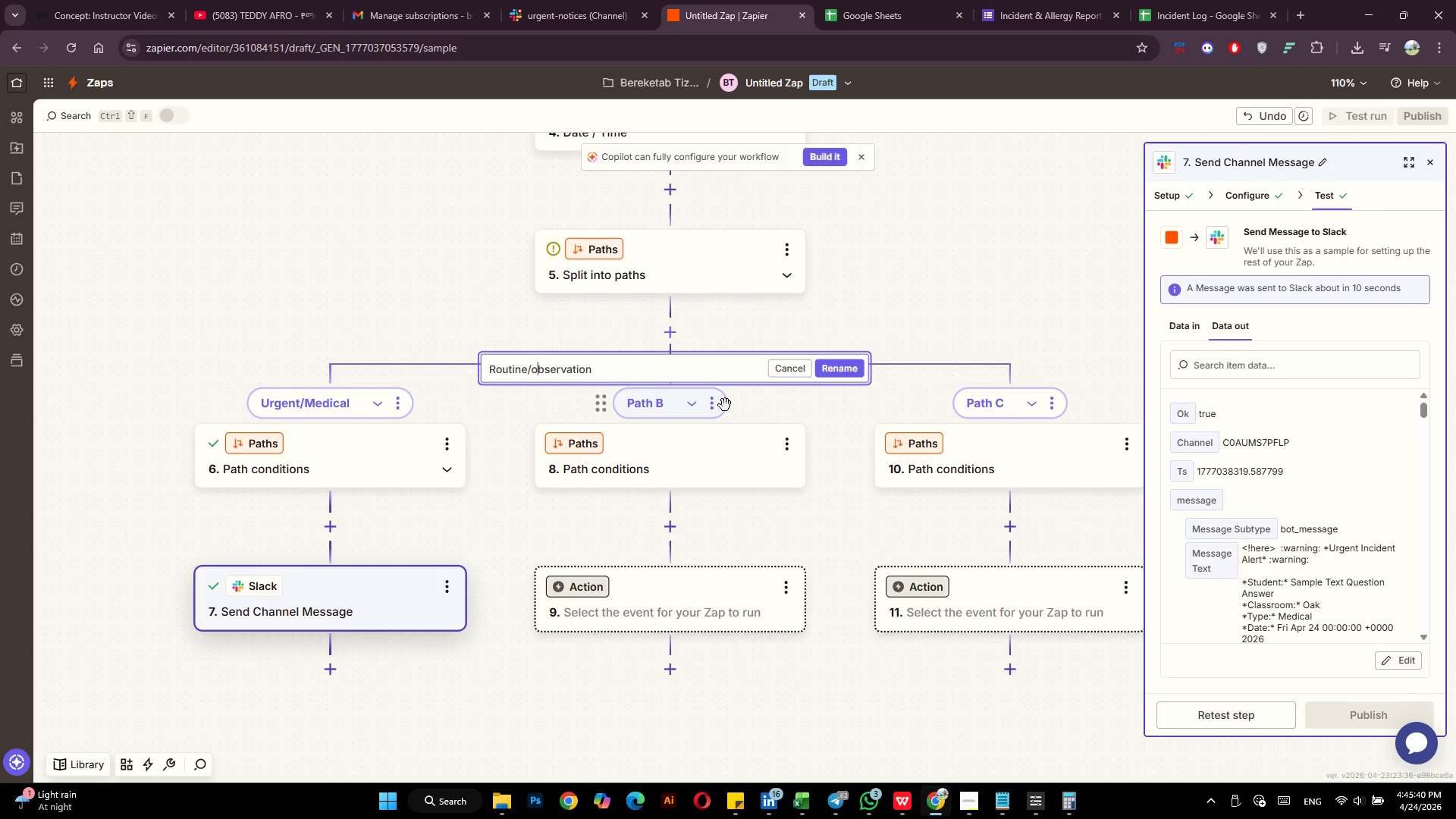 
key(ArrowLeft)
 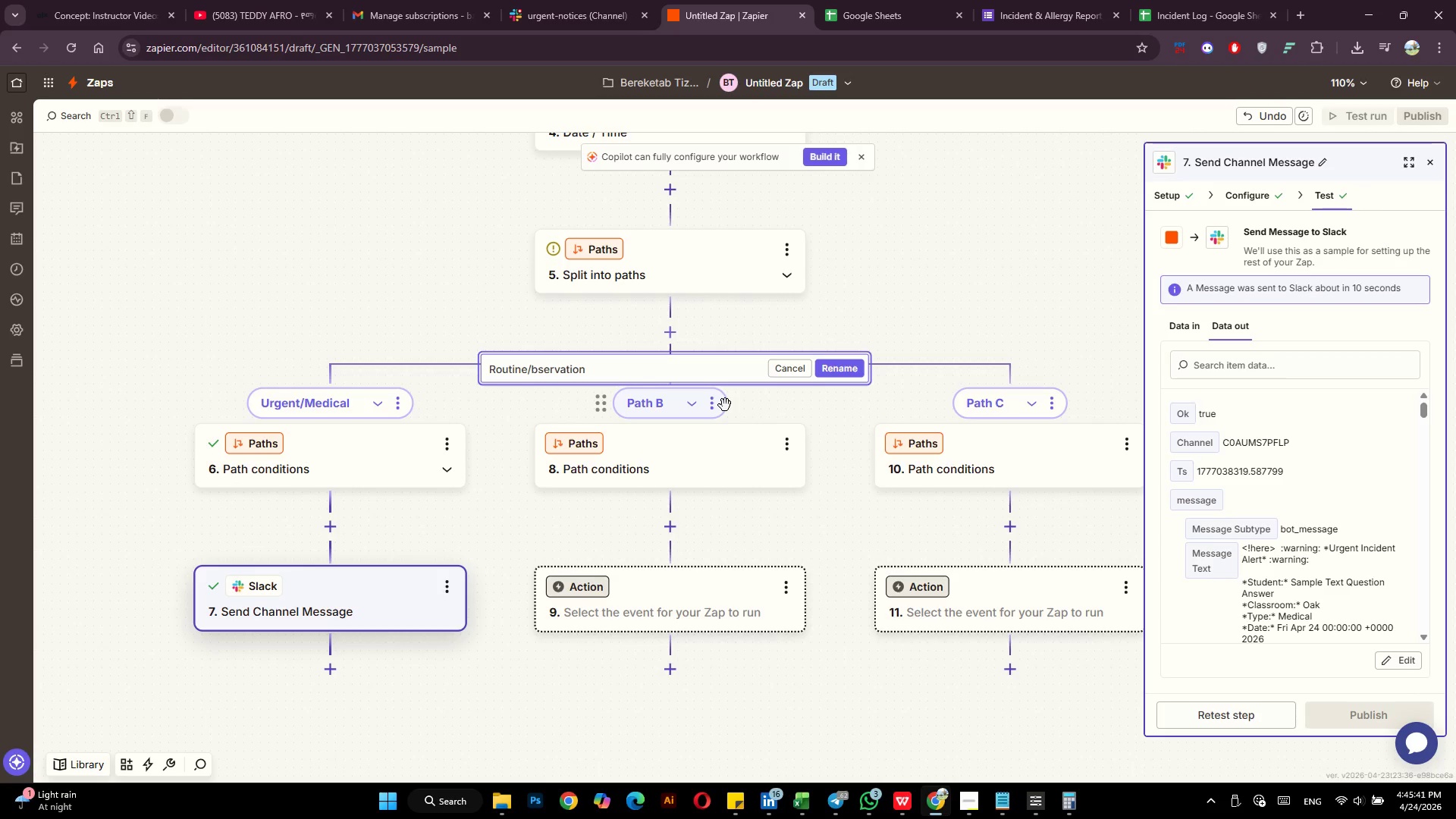 
key(Backspace)
 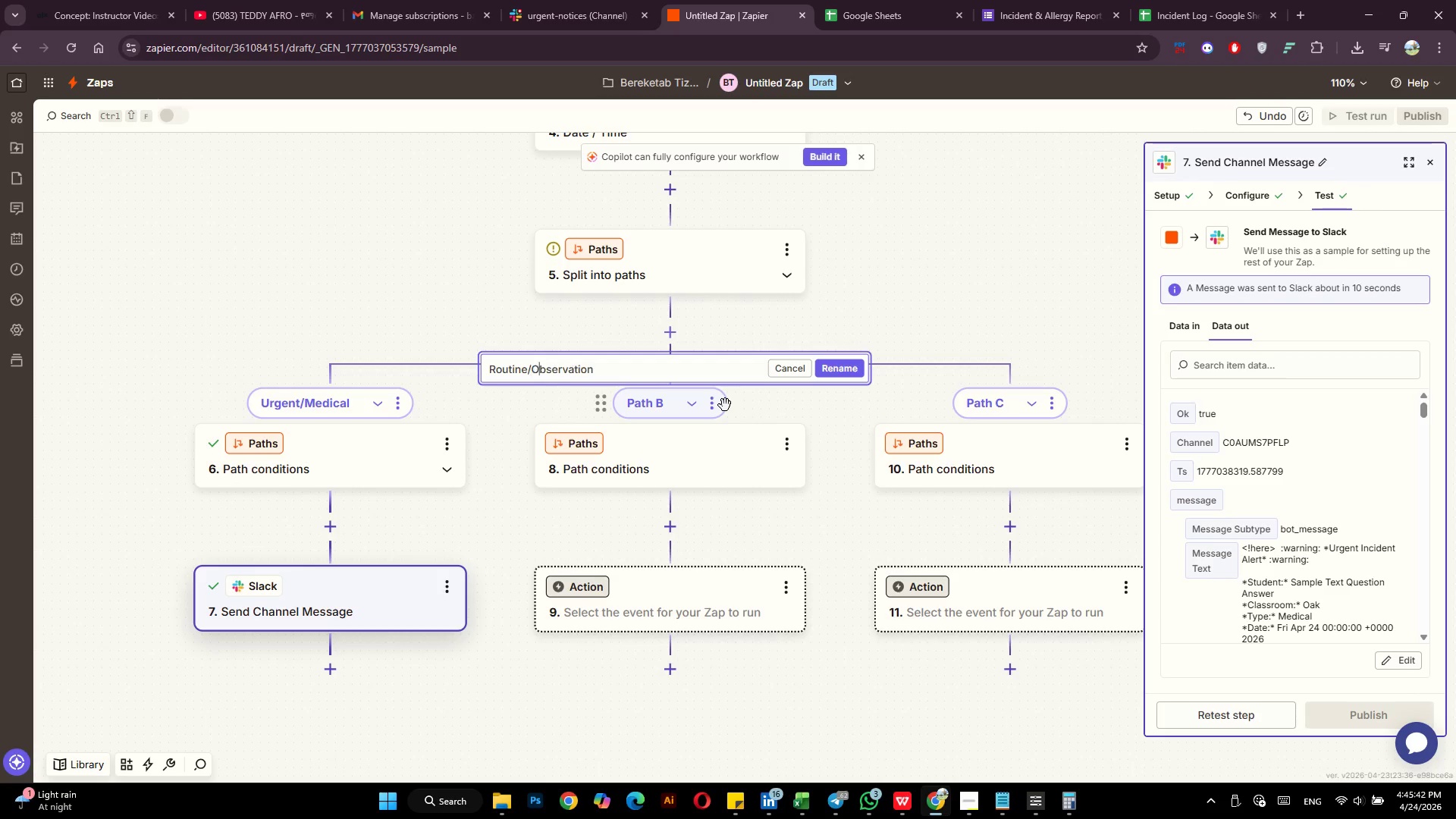 
key(Shift+ShiftLeft)
 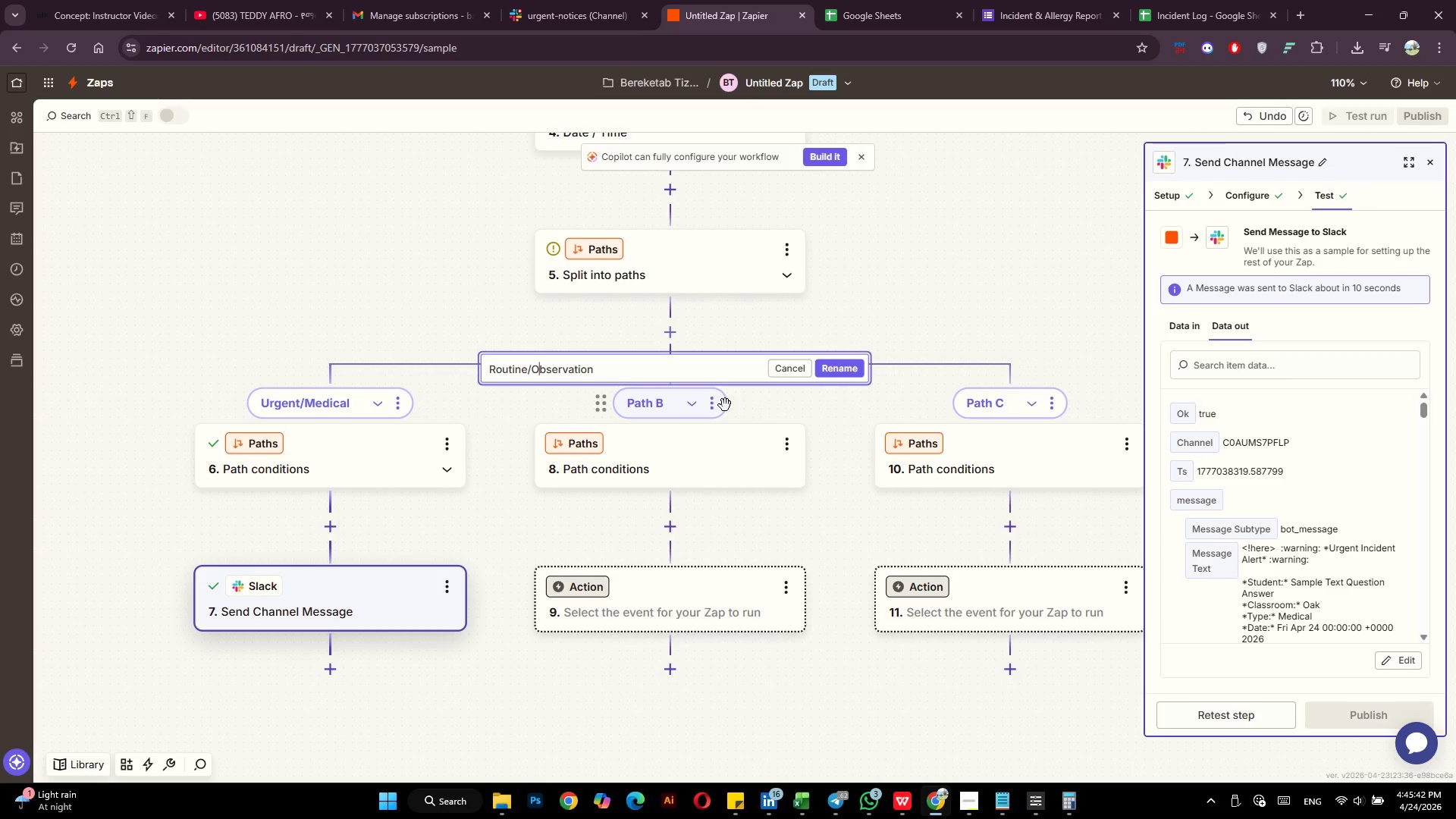 
key(Shift+O)
 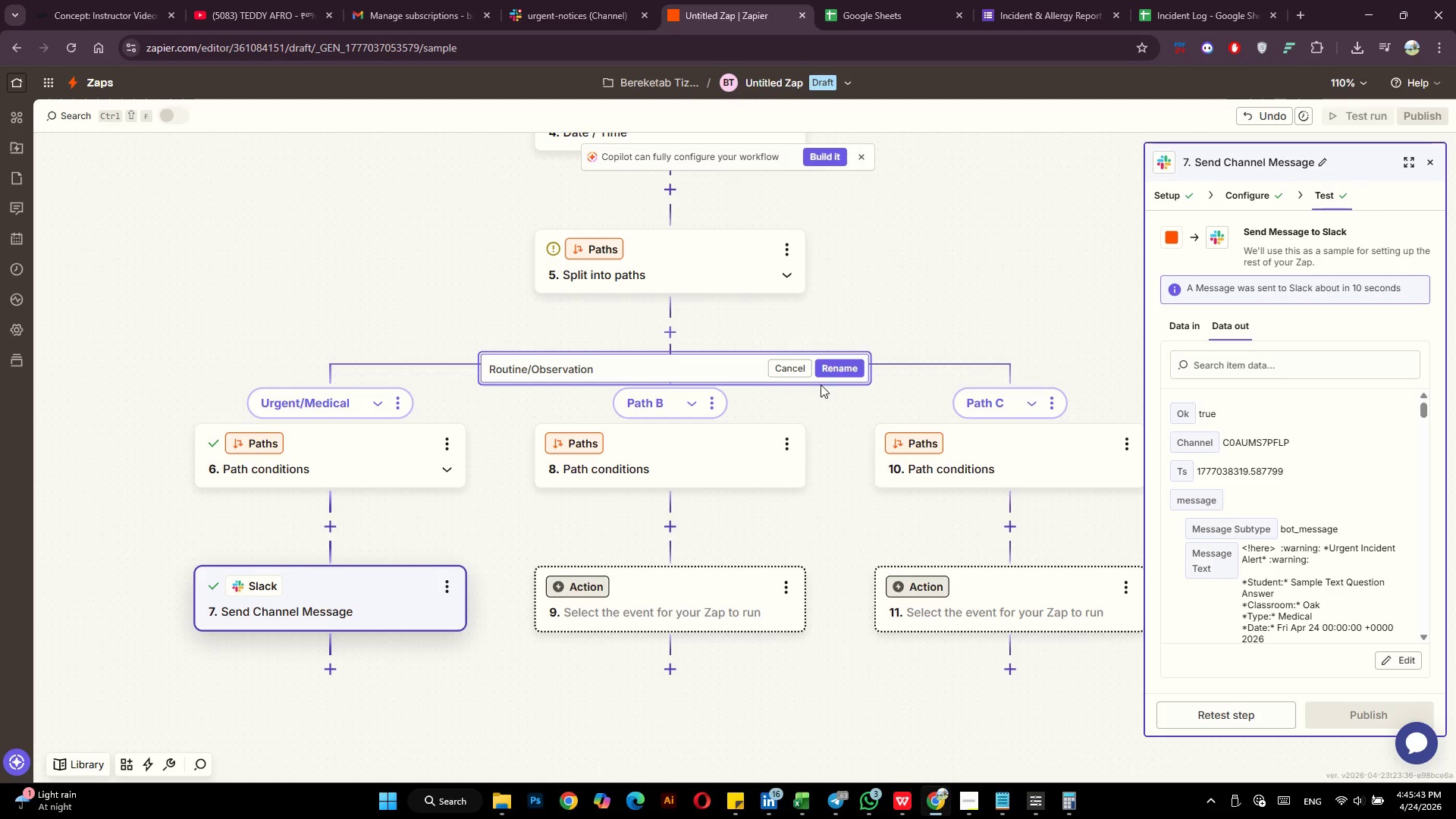 
left_click([828, 372])
 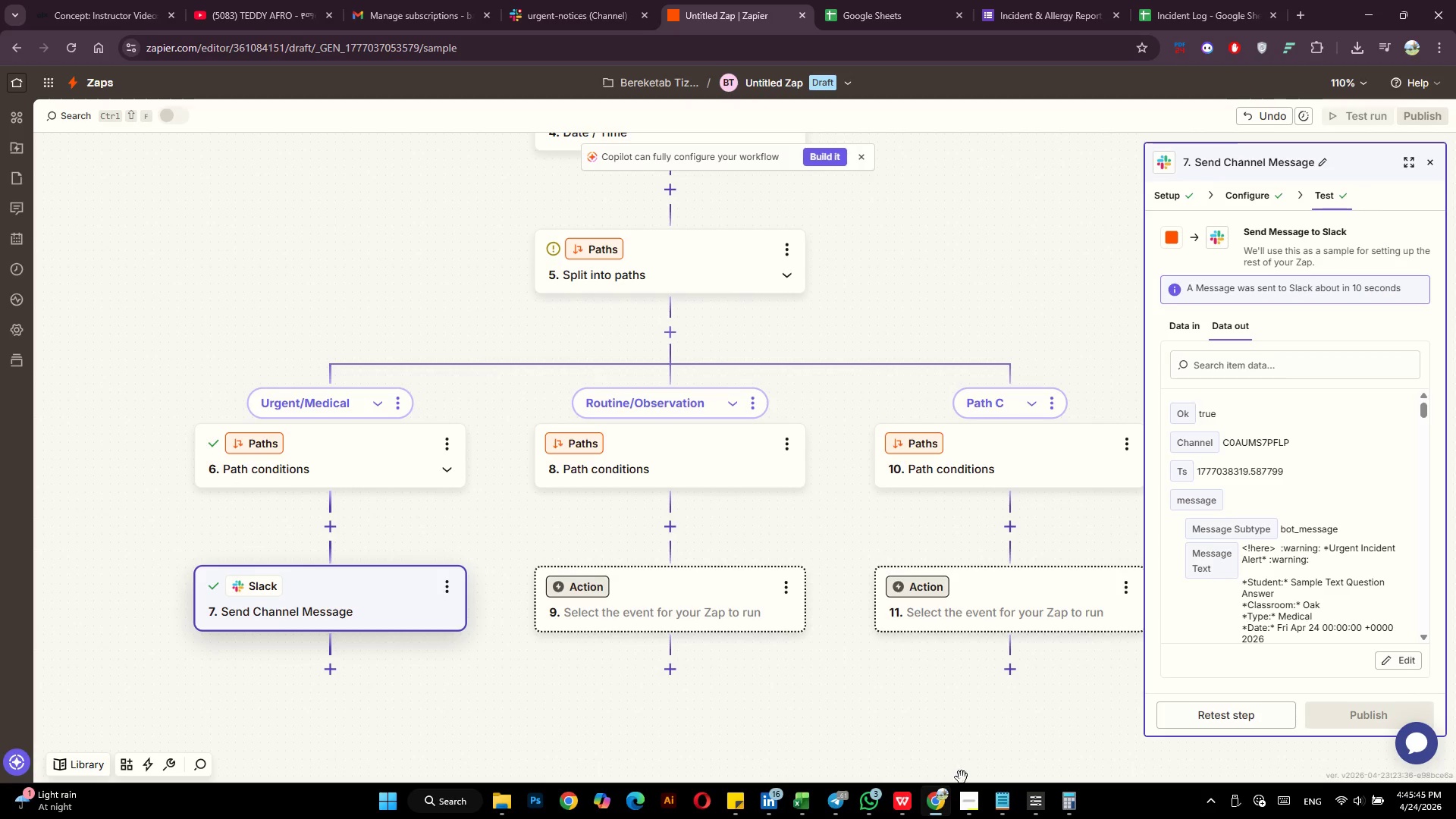 
left_click([973, 801])